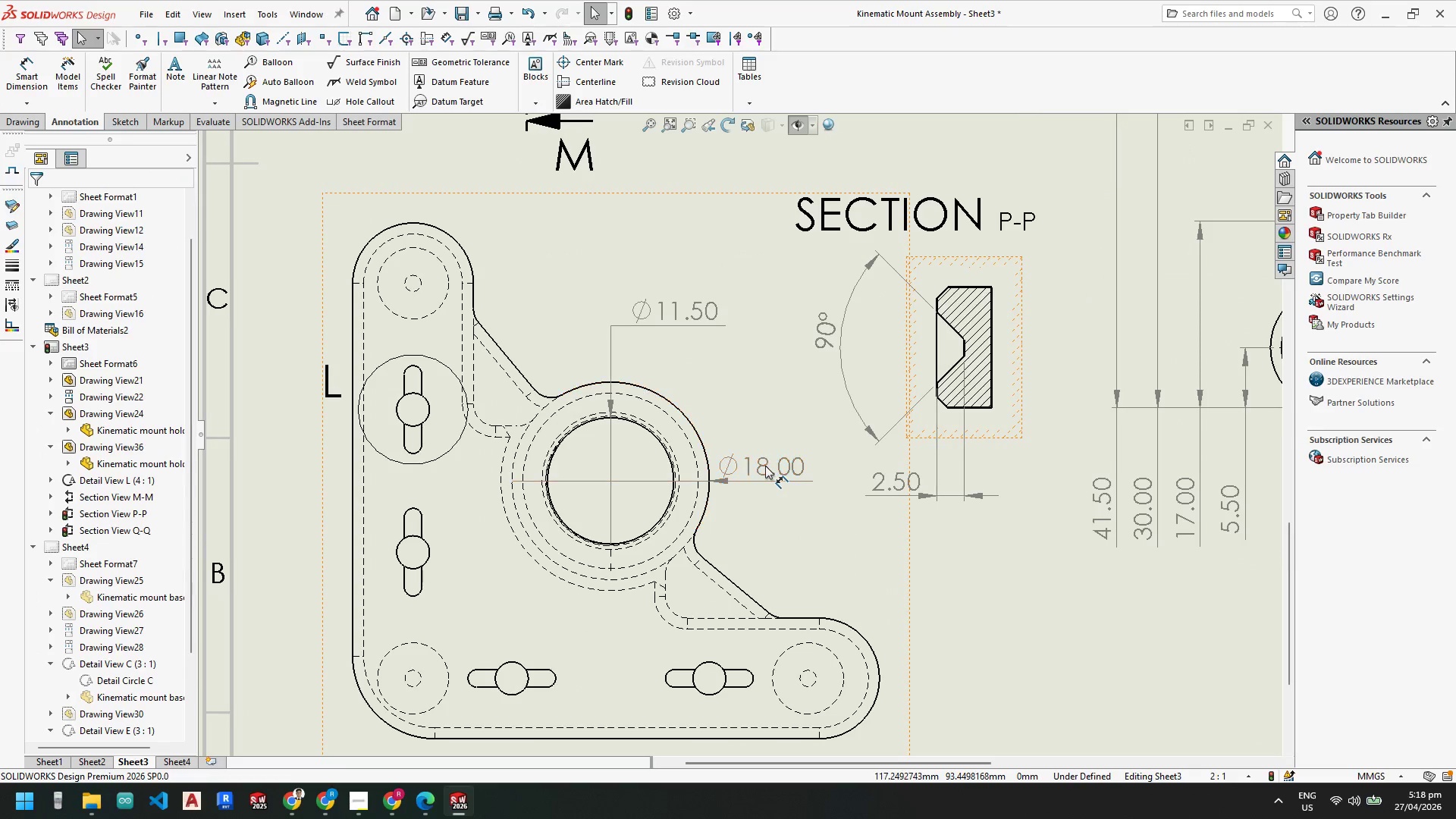 
left_click_drag(start_coordinate=[765, 466], to_coordinate=[775, 466])
 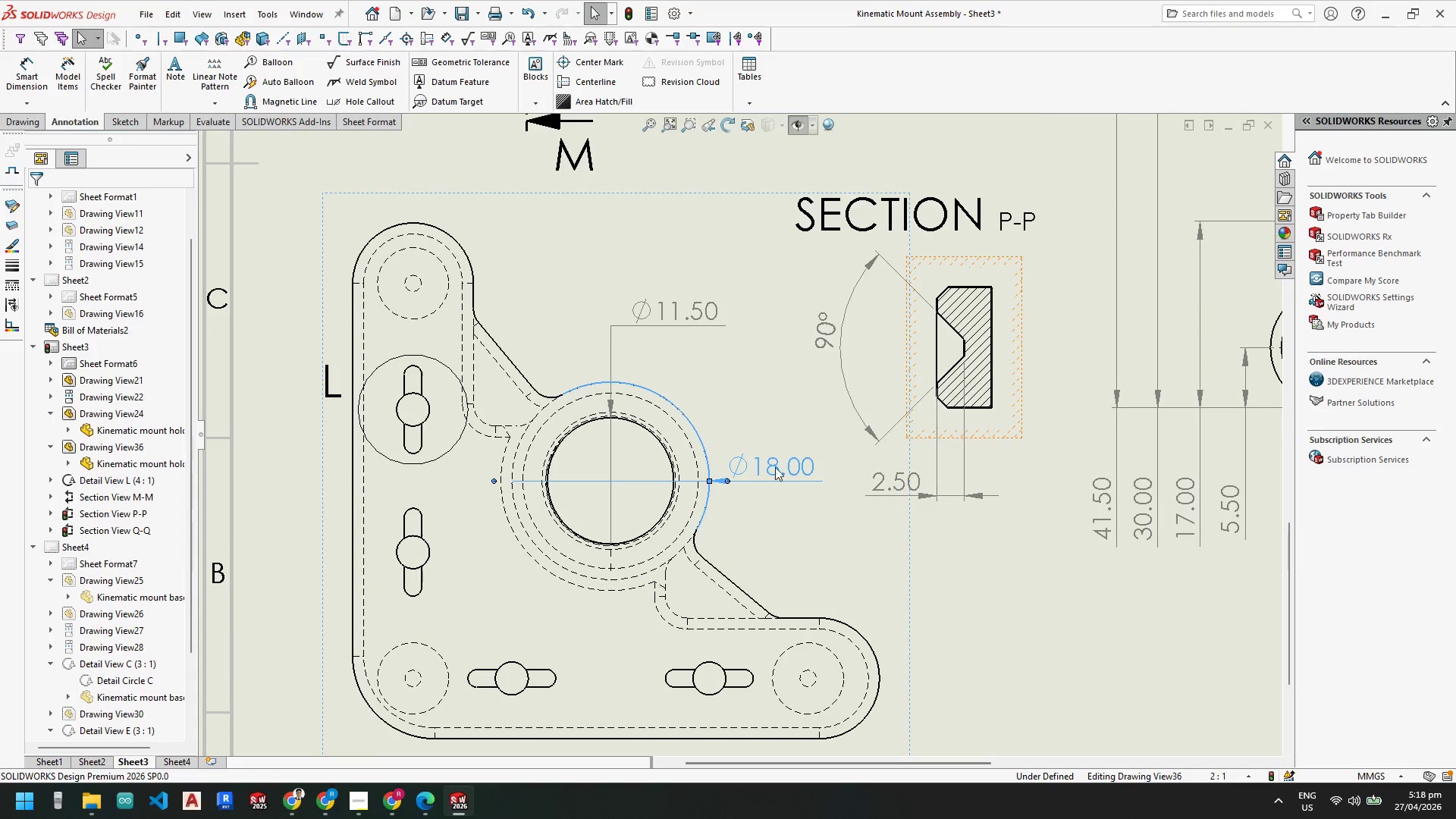 
scroll: coordinate [787, 468], scroll_direction: none, amount: 0.0
 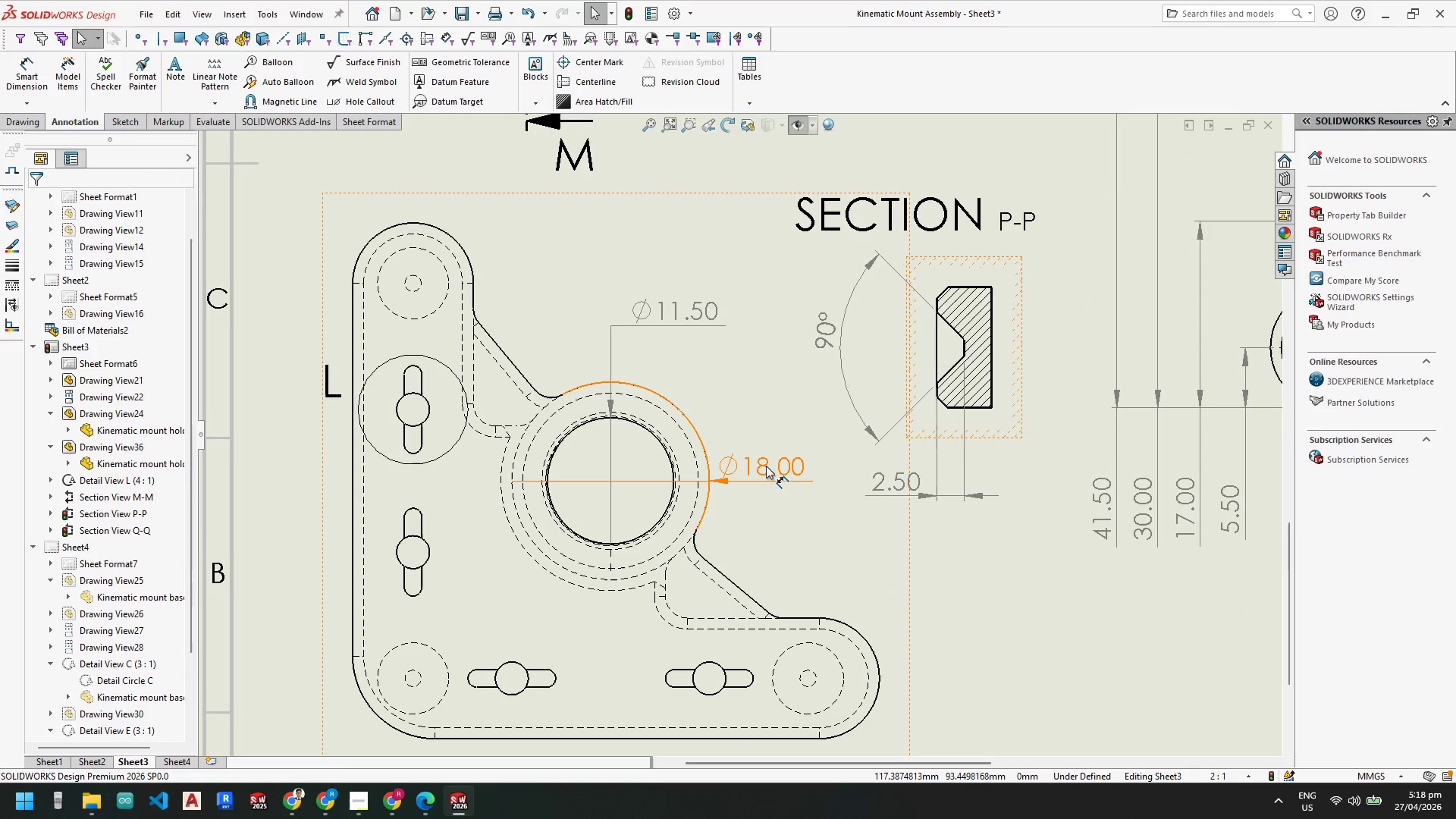 
key(Escape)
 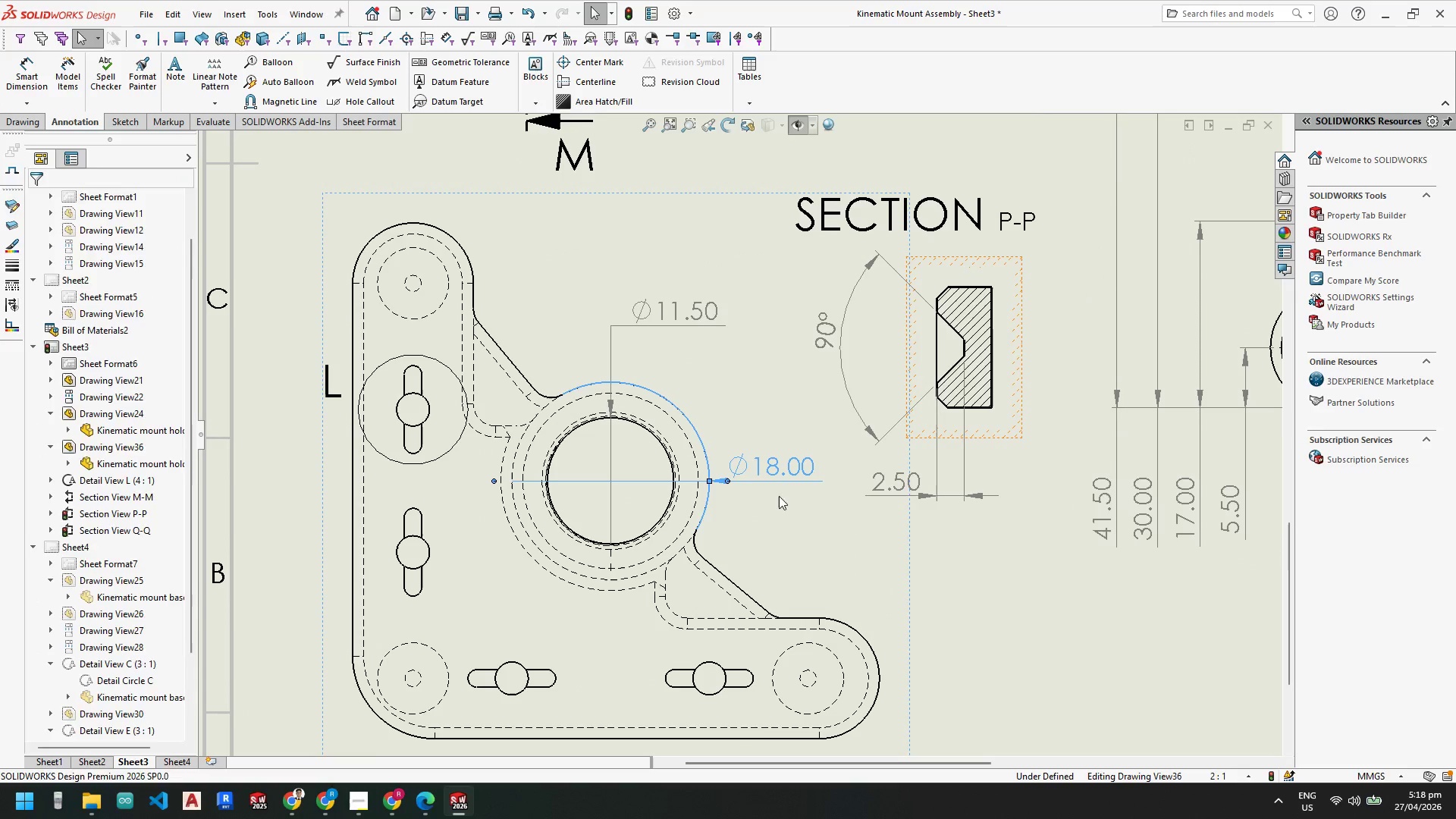 
key(Escape)
 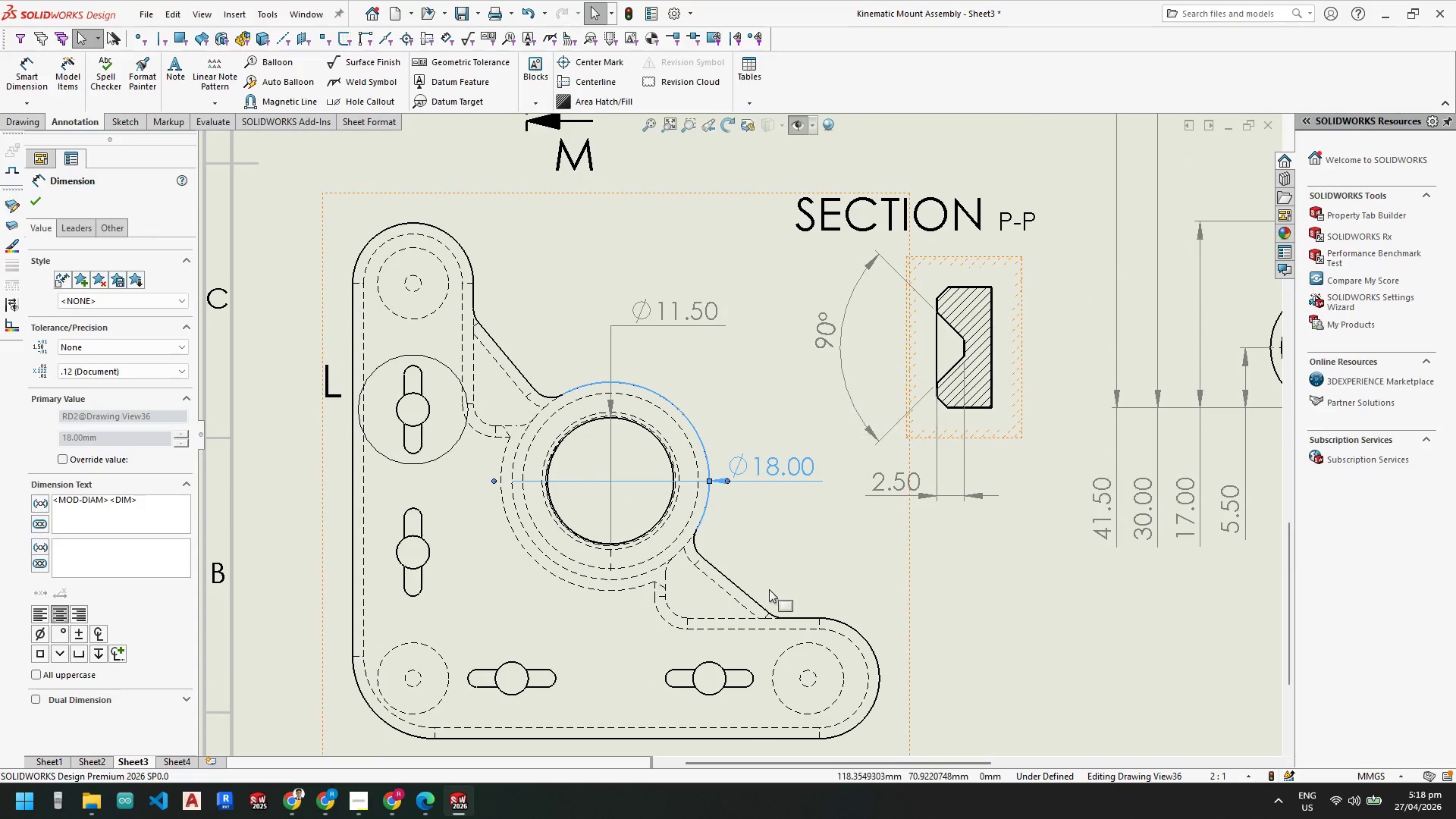 
scroll: coordinate [639, 507], scroll_direction: up, amount: 6.0
 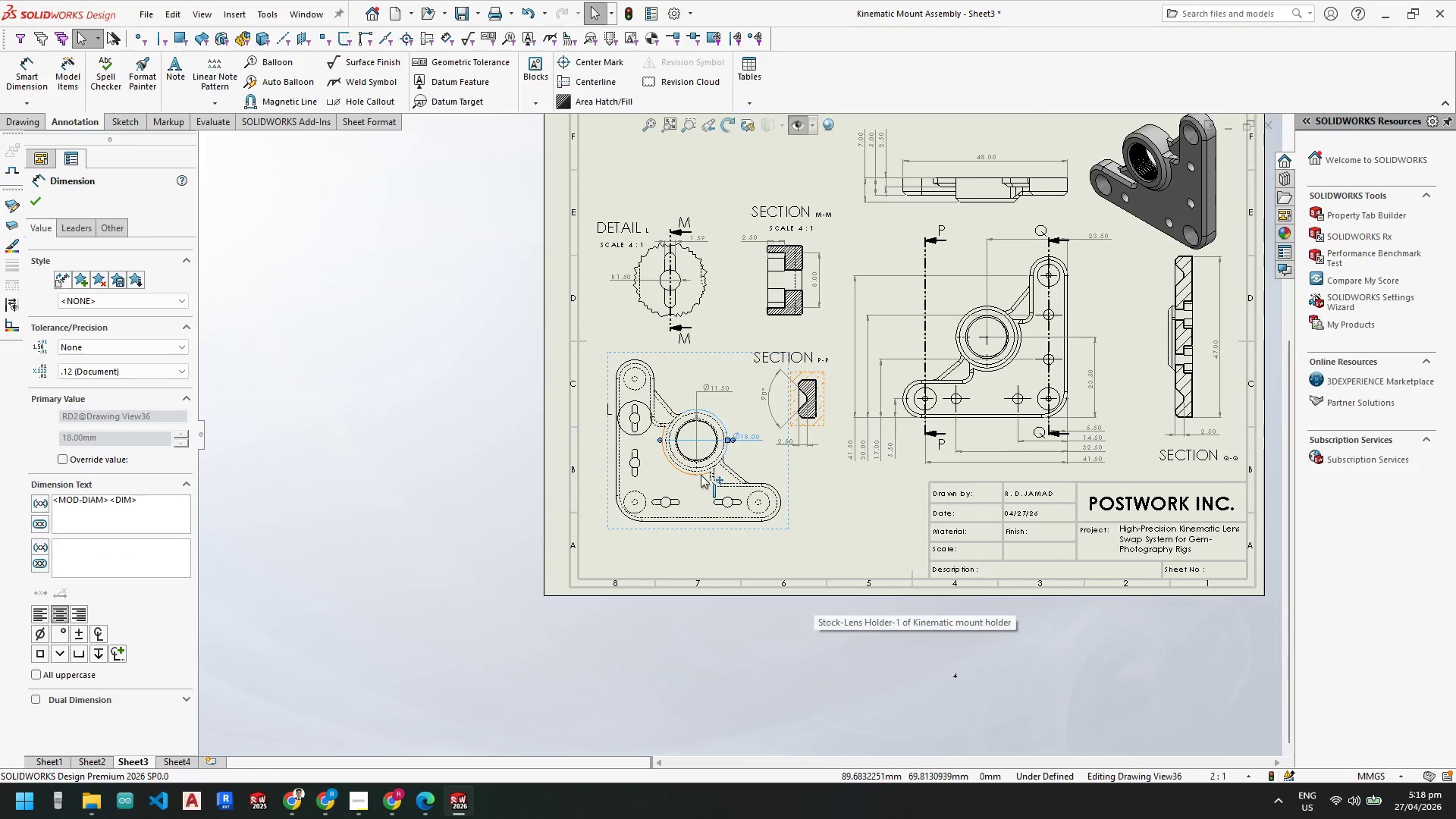 
key(Escape)
 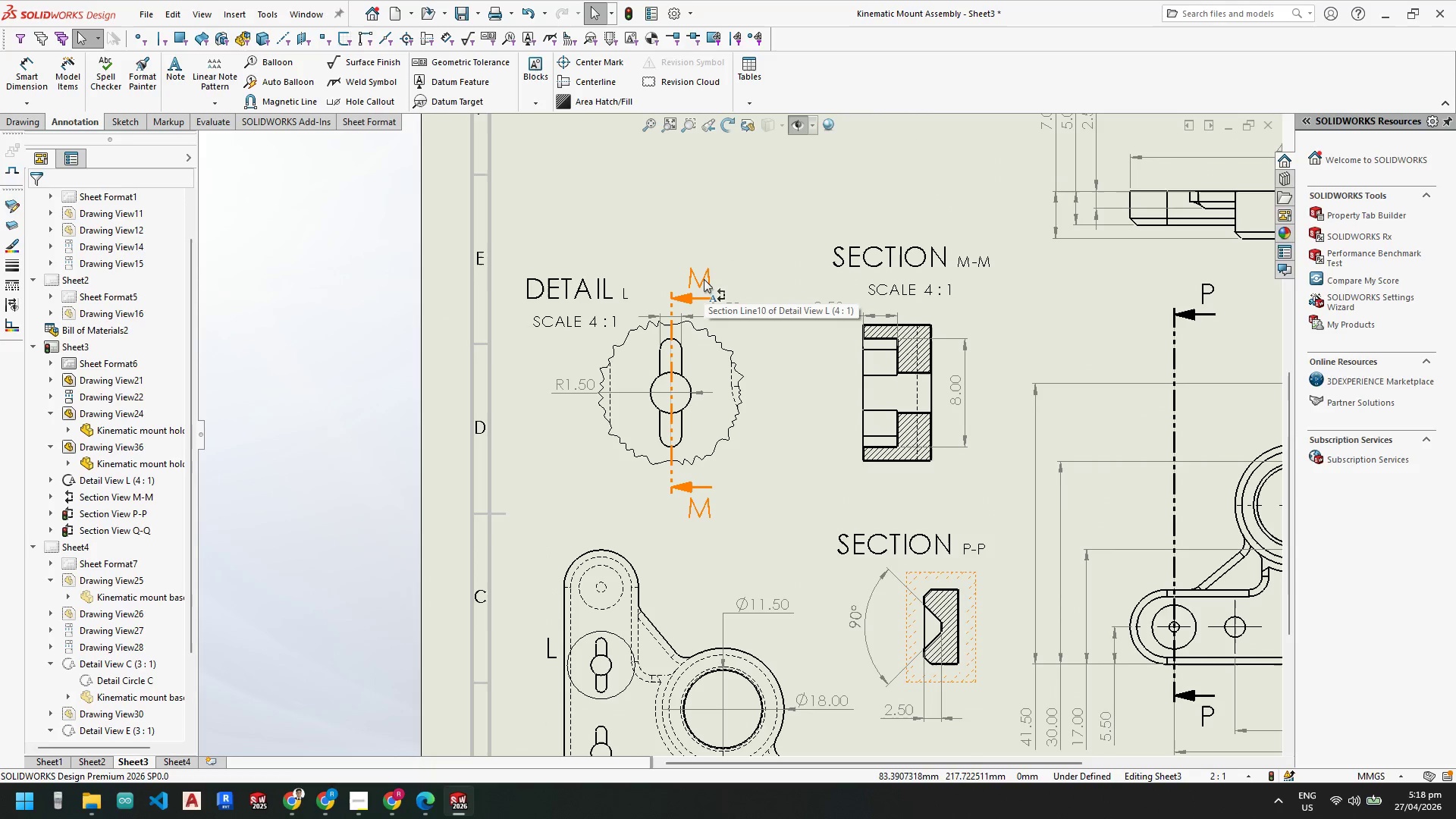 
scroll: coordinate [691, 243], scroll_direction: down, amount: 6.0
 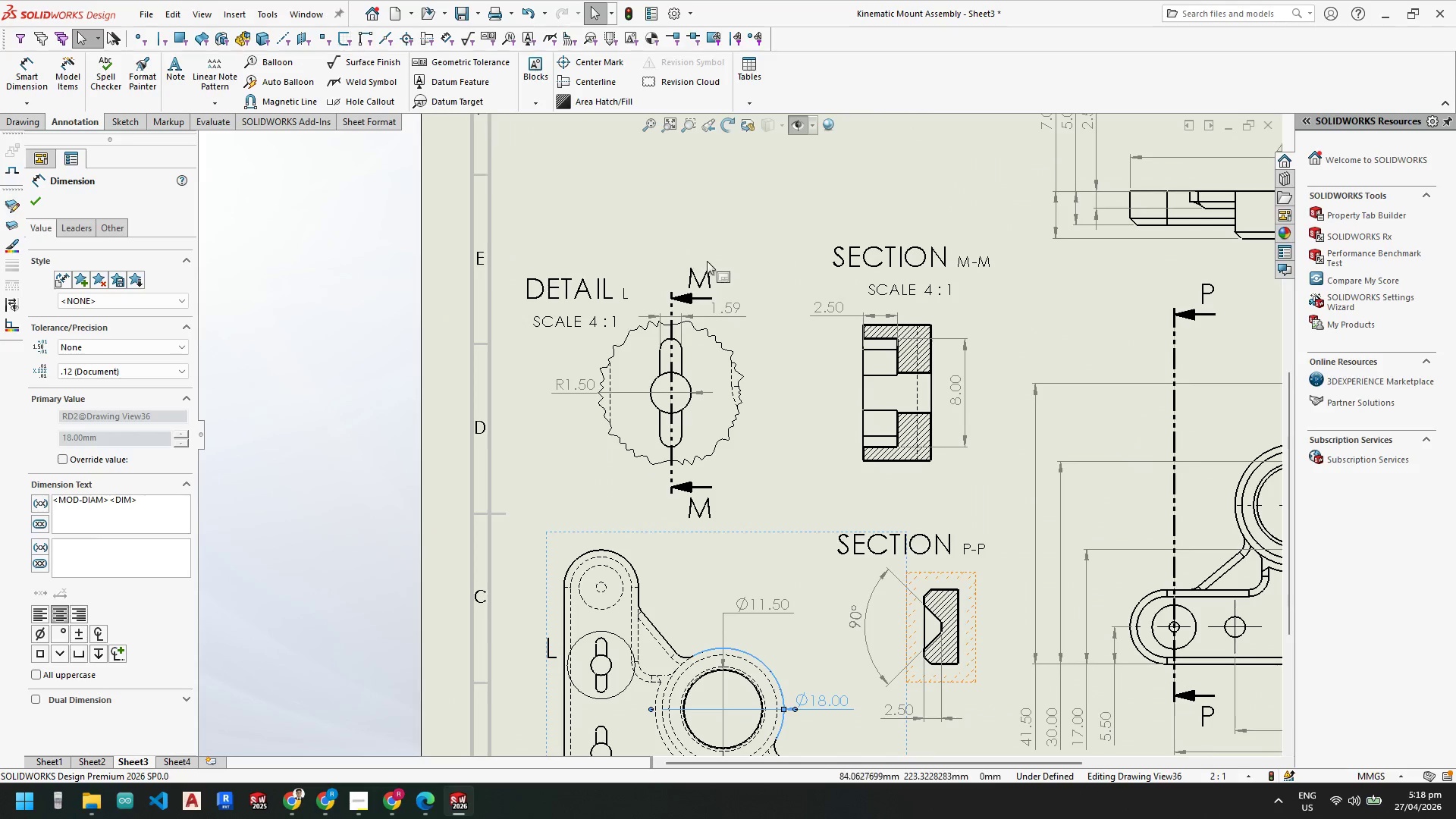 
key(Escape)
 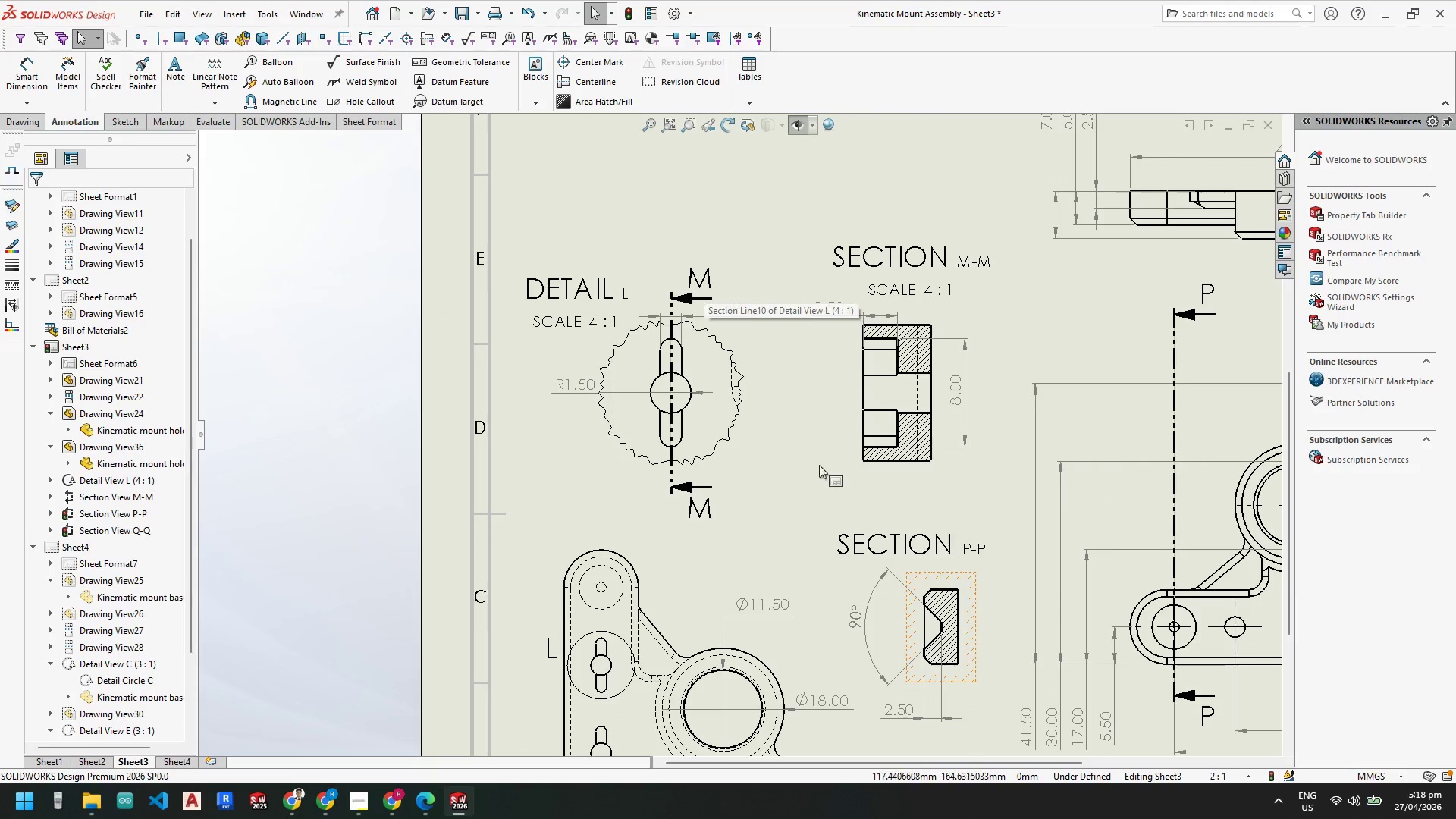 
key(Escape)
 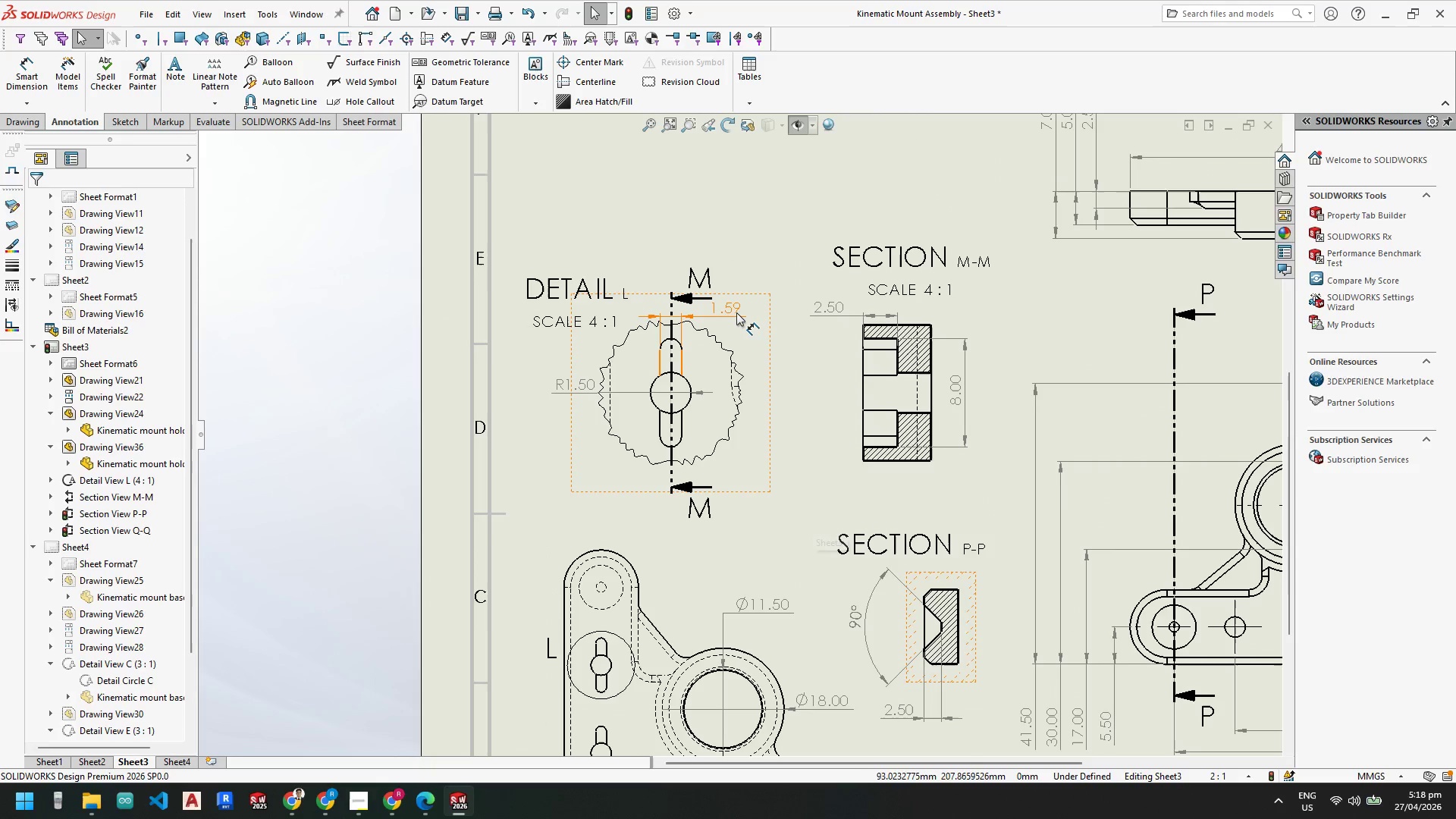 
key(Escape)
 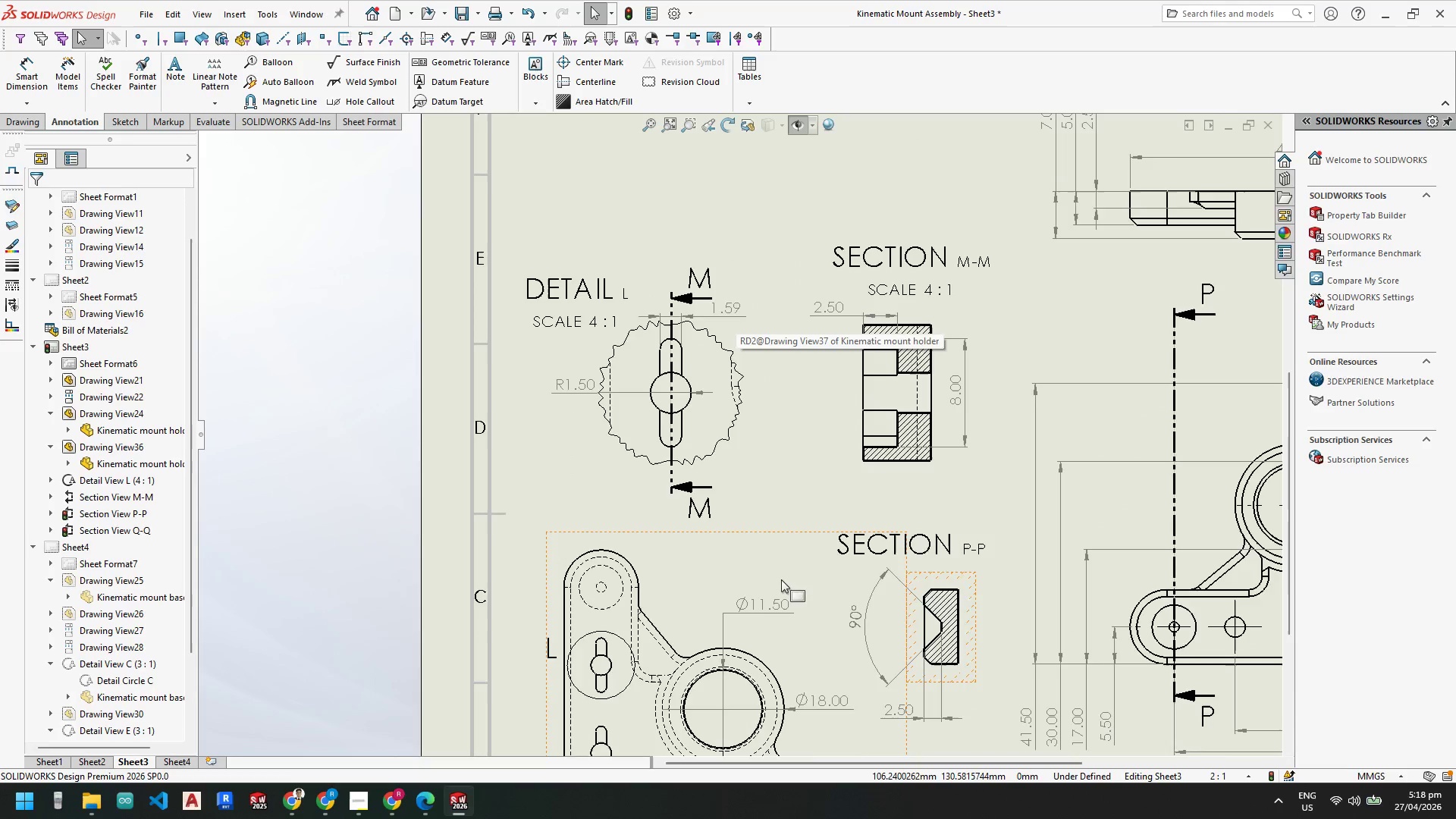 
scroll: coordinate [752, 559], scroll_direction: down, amount: 1.0
 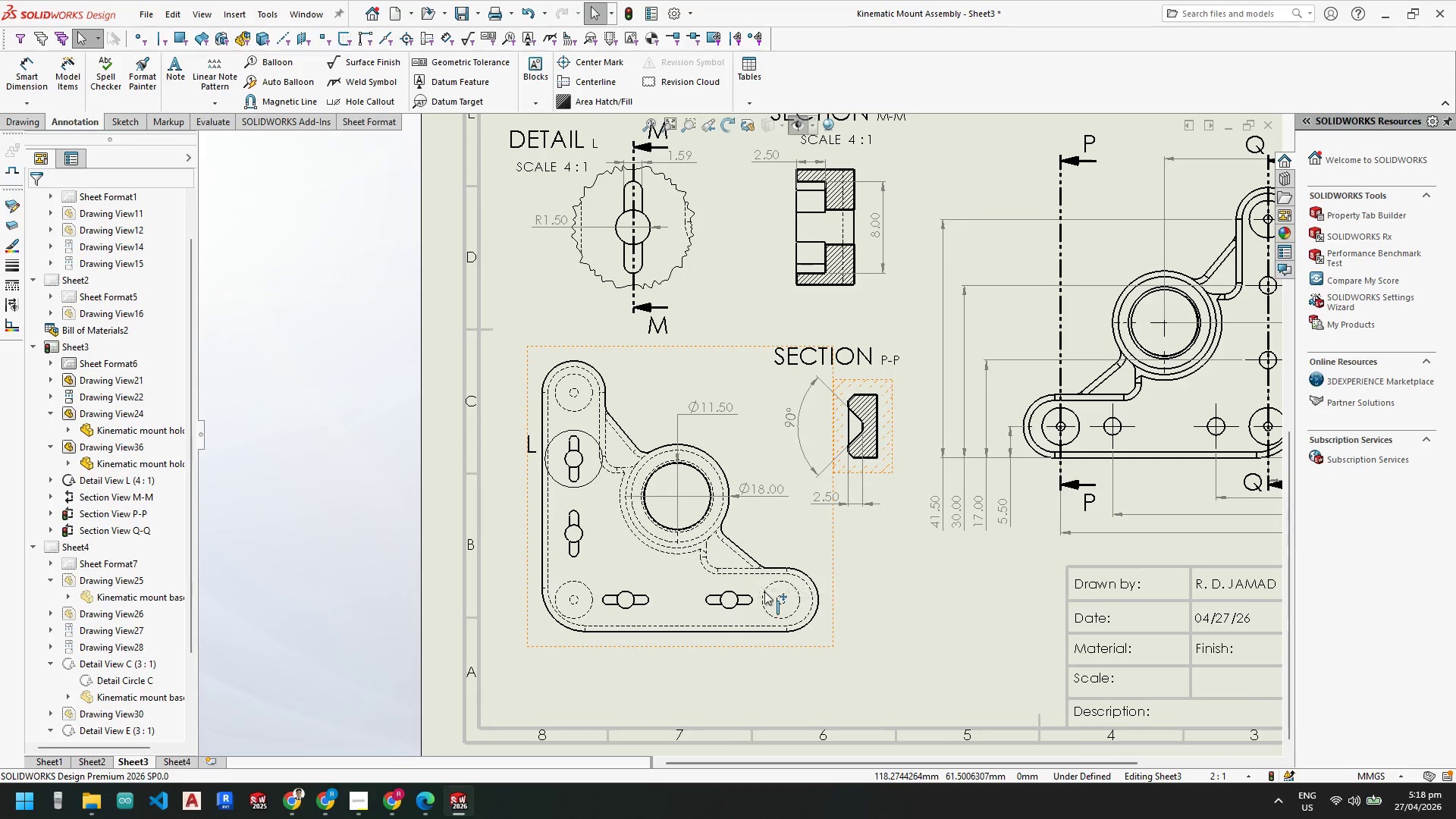 
scroll: coordinate [764, 594], scroll_direction: up, amount: 4.0
 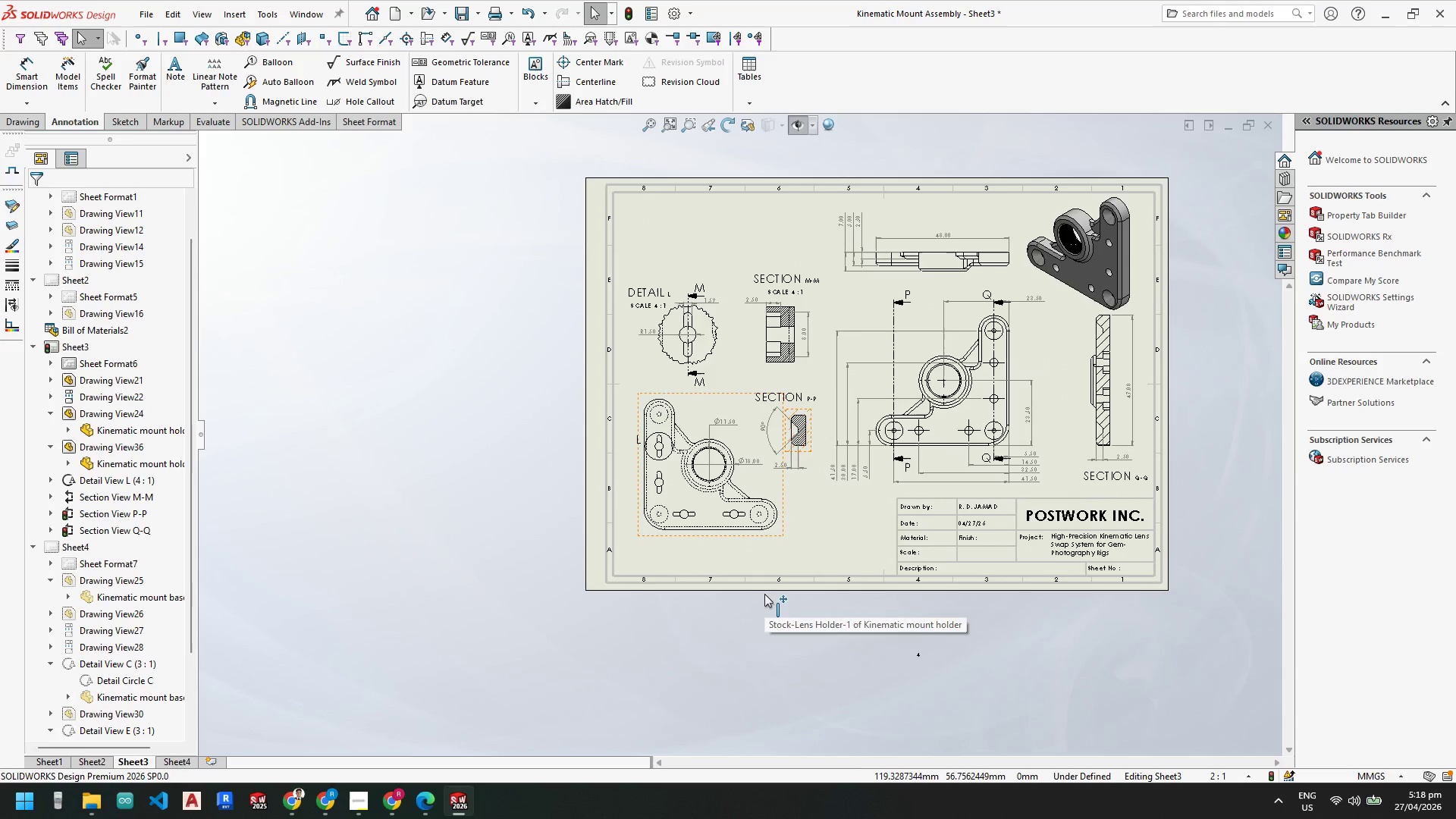 
scroll: coordinate [761, 420], scroll_direction: down, amount: 9.0
 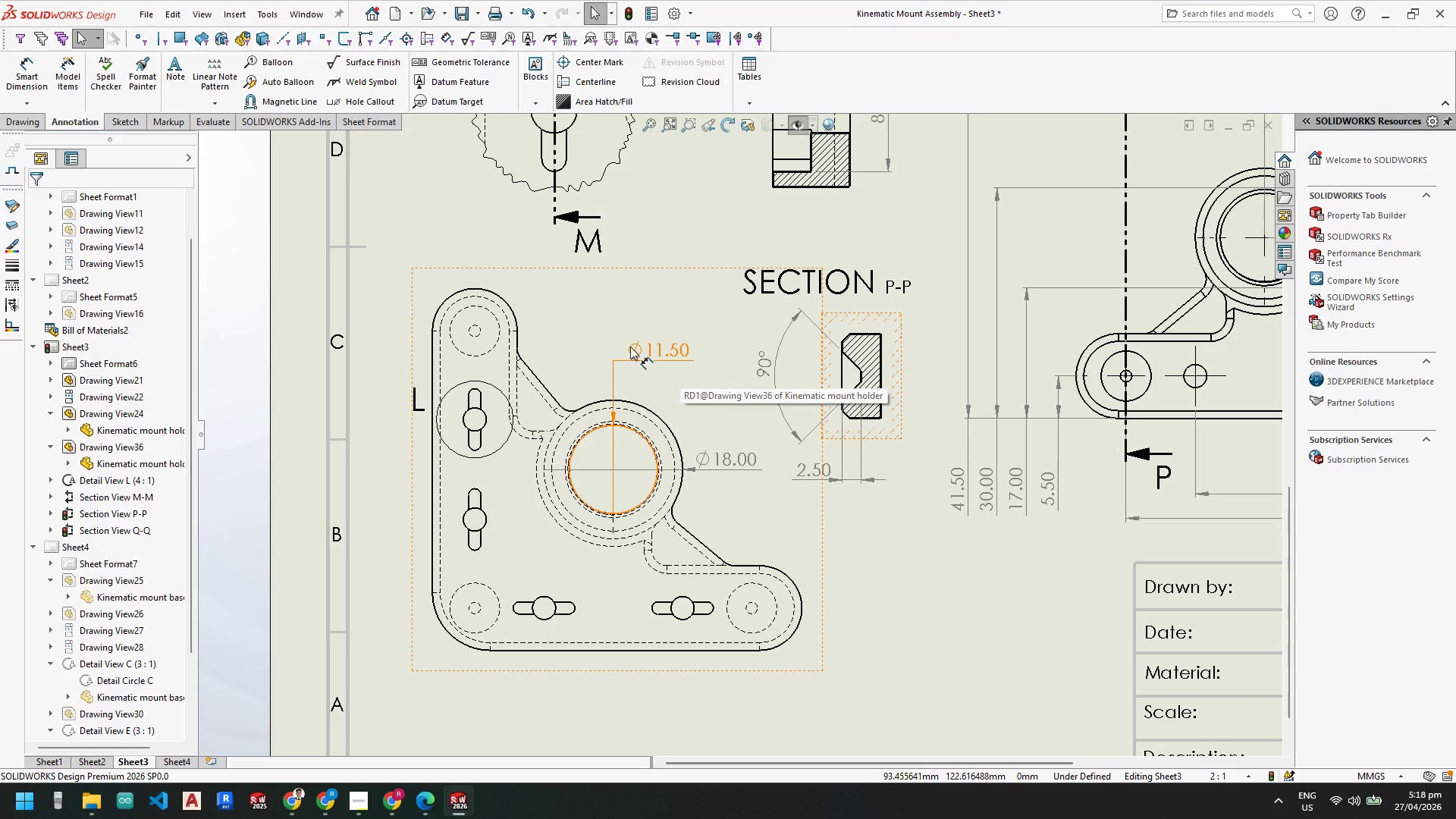 
mouse_move([381, 96])
 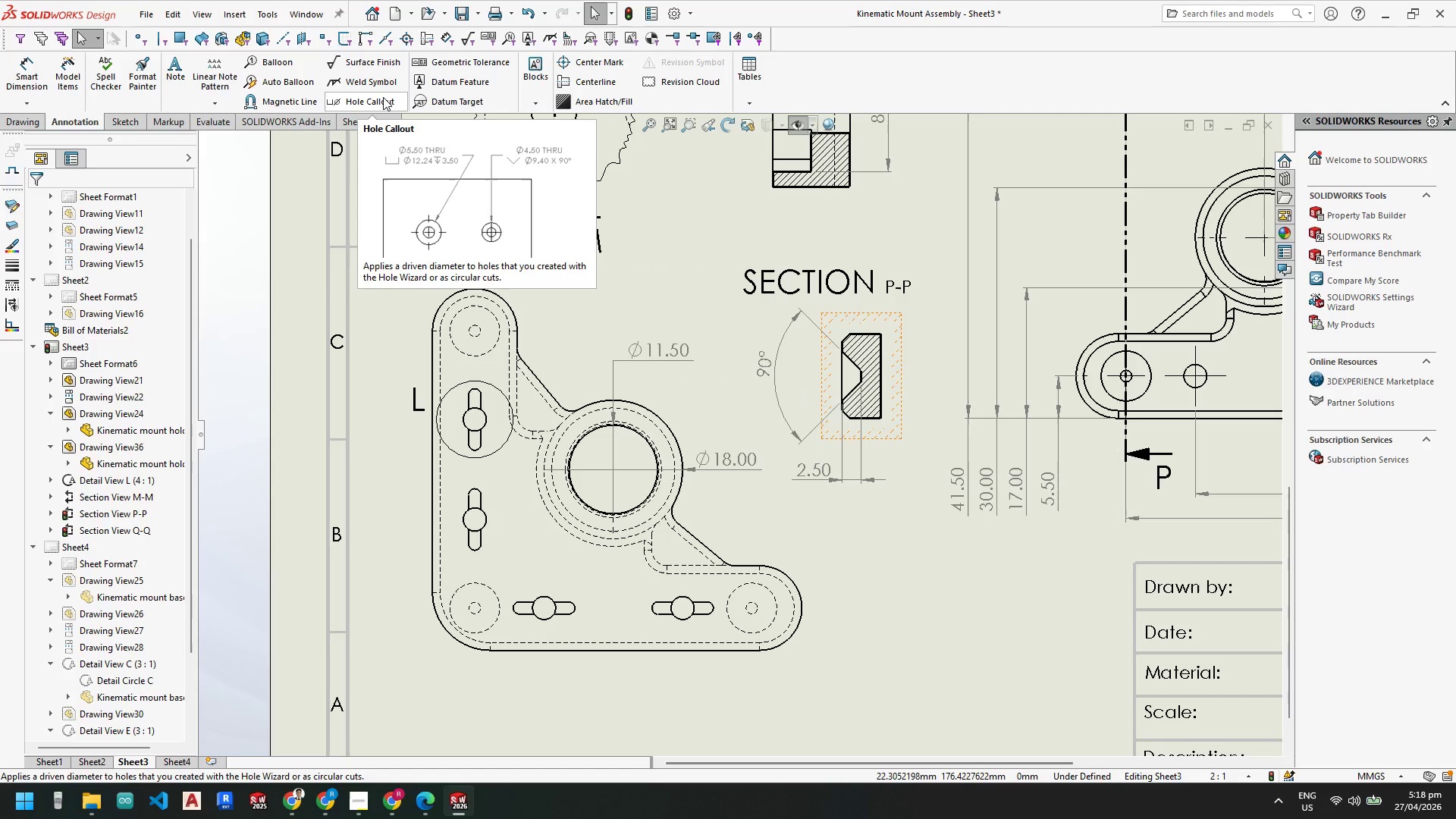 
wait(9.66)
 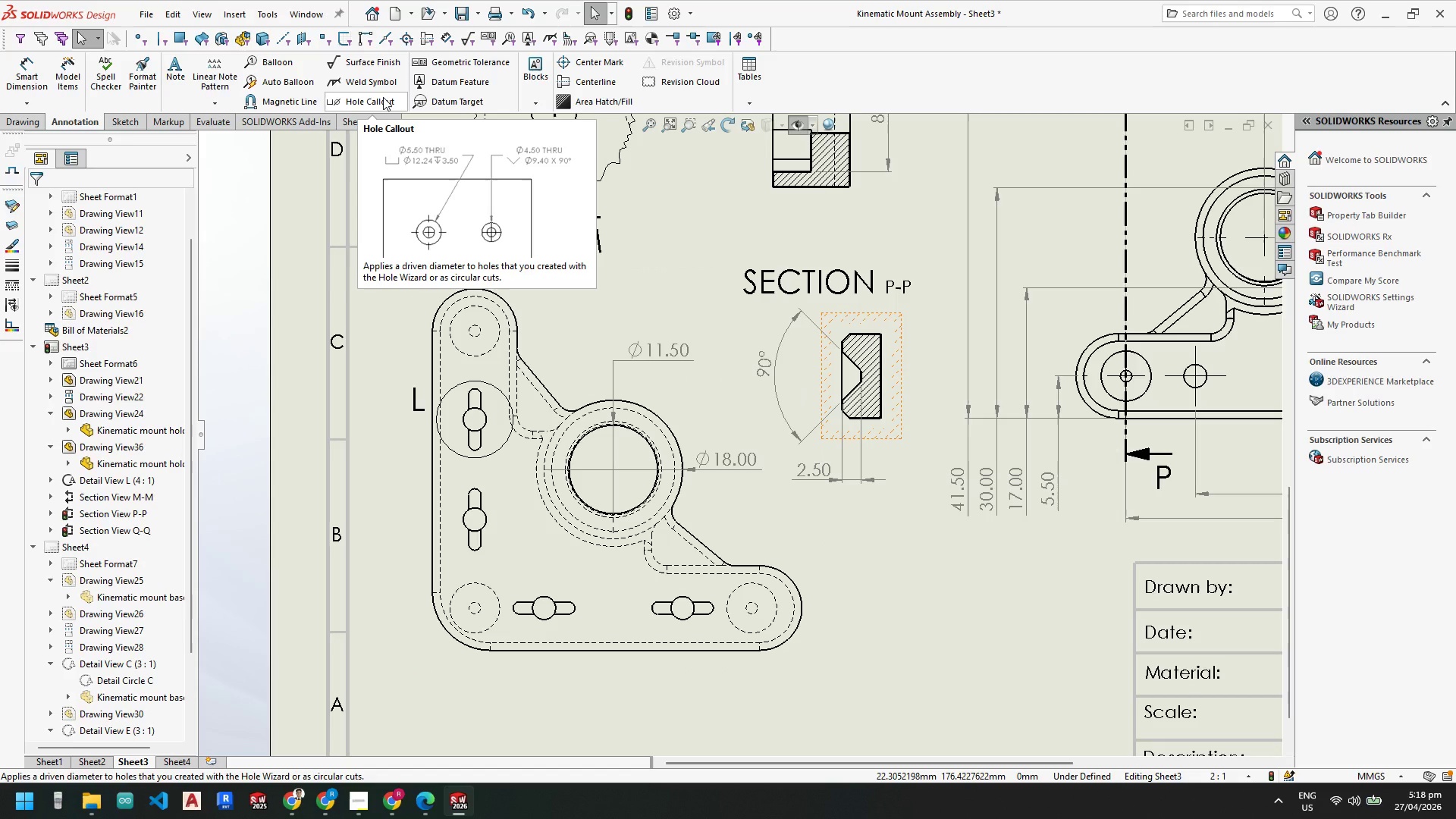 
left_click([383, 97])
 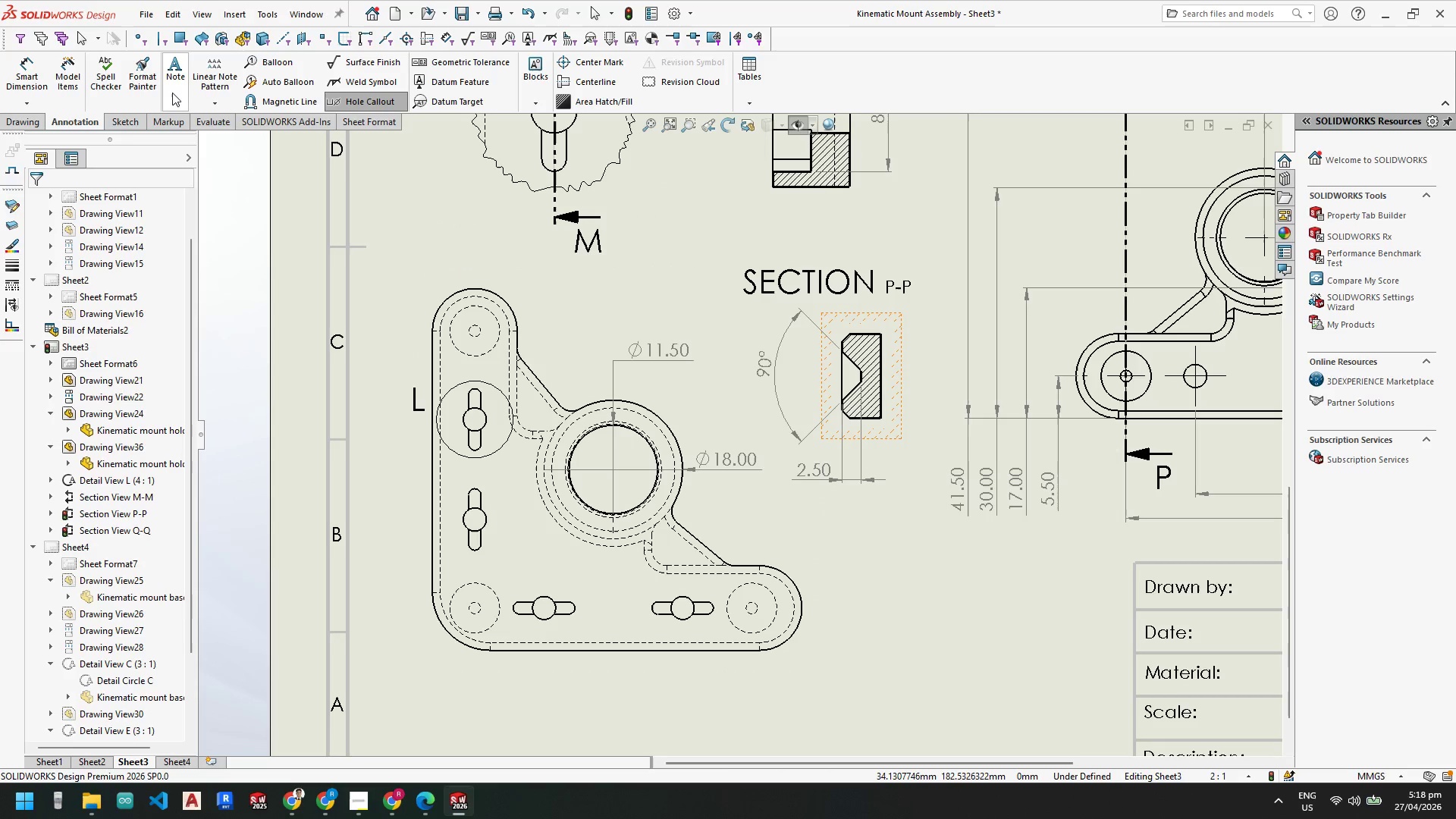 
wait(5.64)
 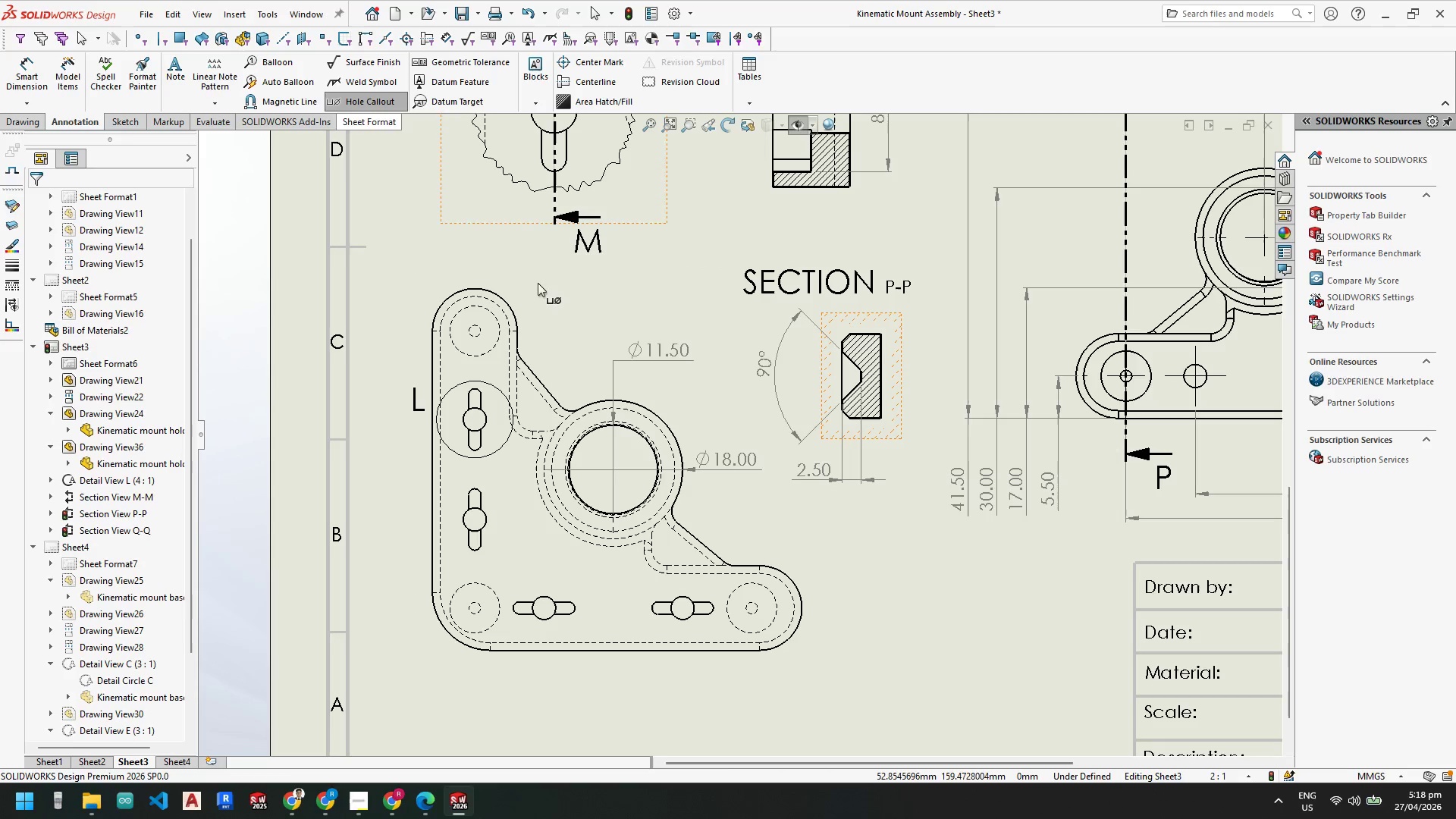 
scroll: coordinate [636, 386], scroll_direction: down, amount: 3.0
 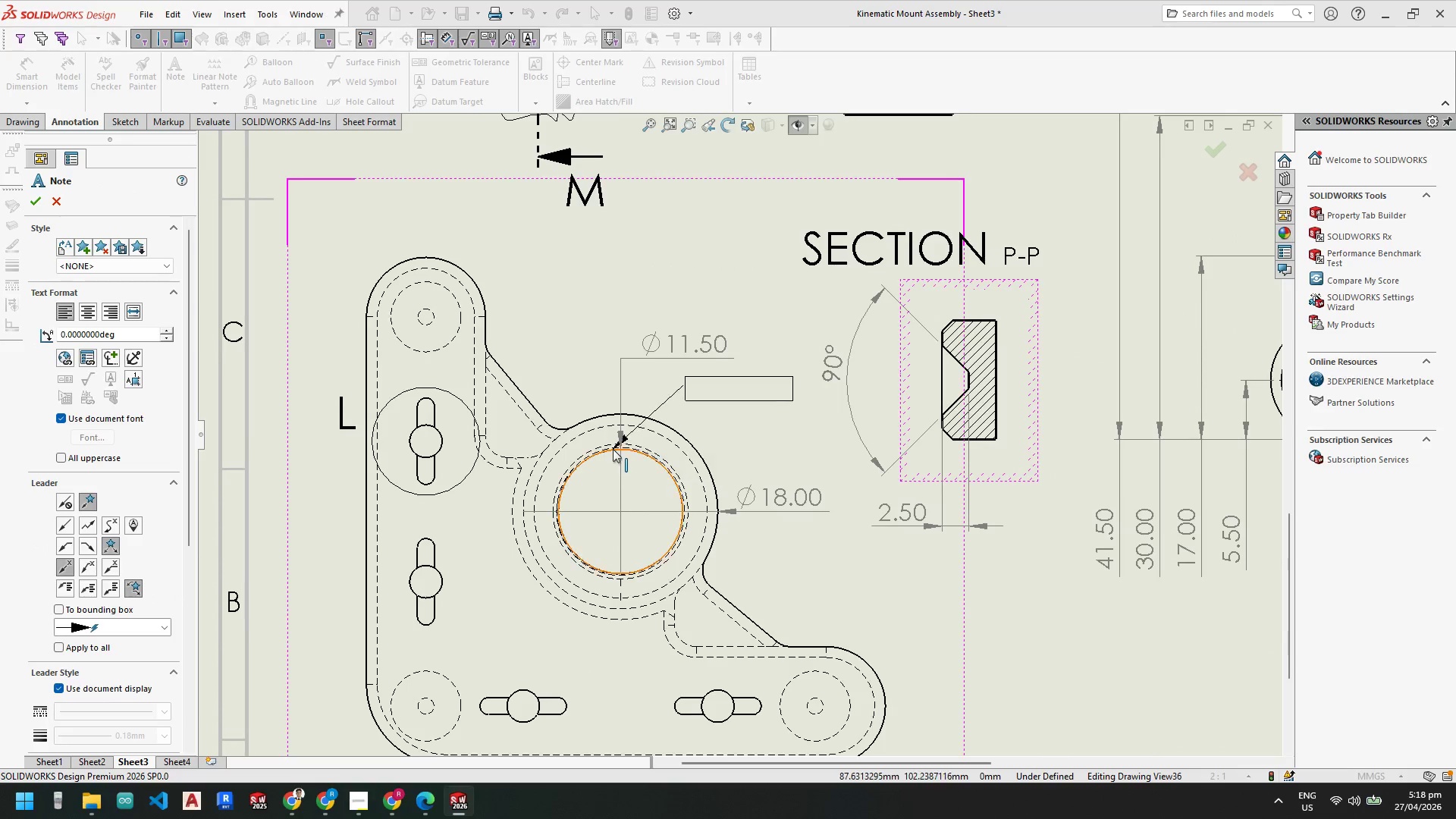 
left_click([612, 449])
 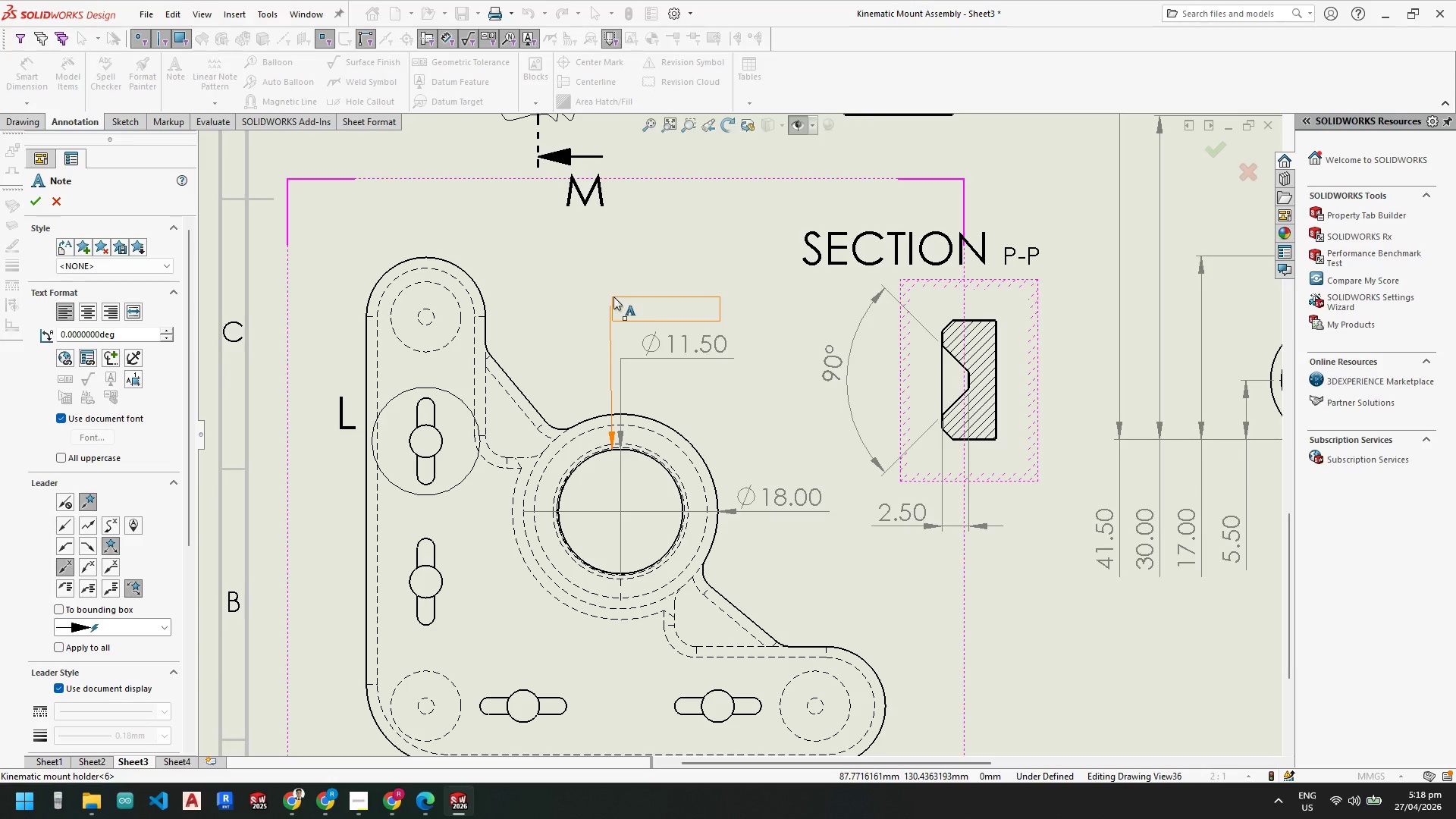 
left_click([614, 297])
 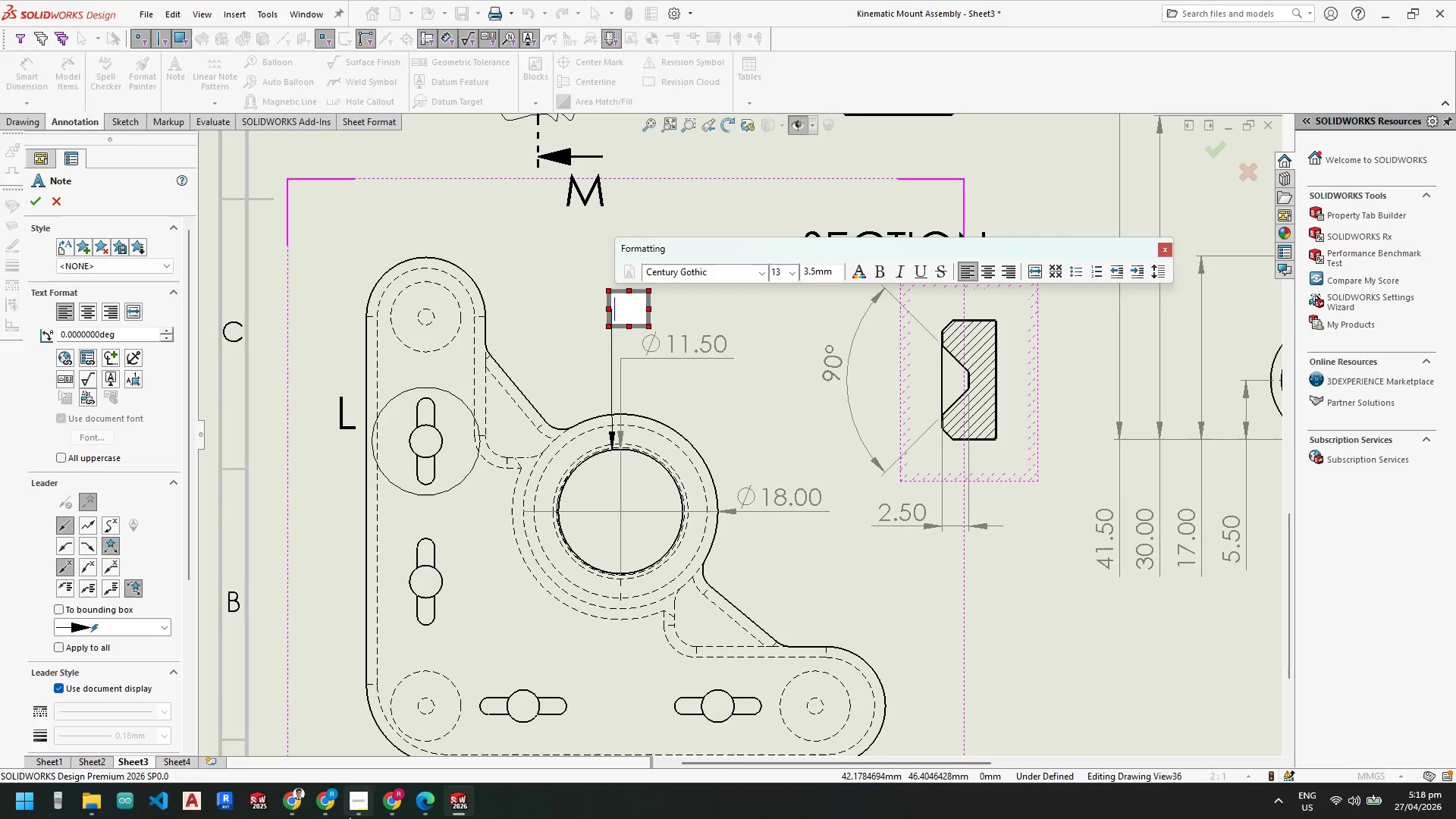 
left_click([297, 802])
 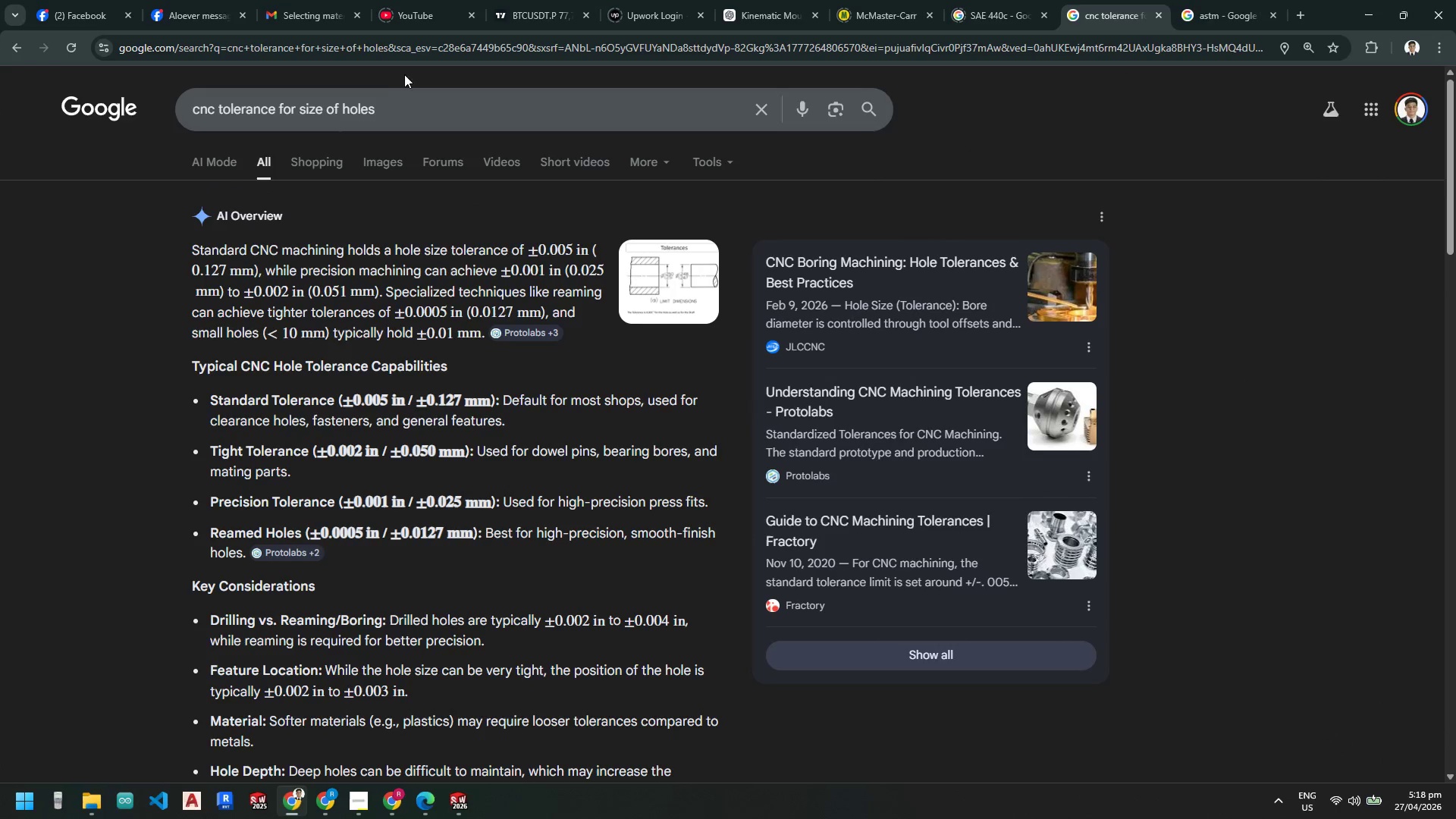 
left_click_drag(start_coordinate=[403, 109], to_coordinate=[17, 105])
 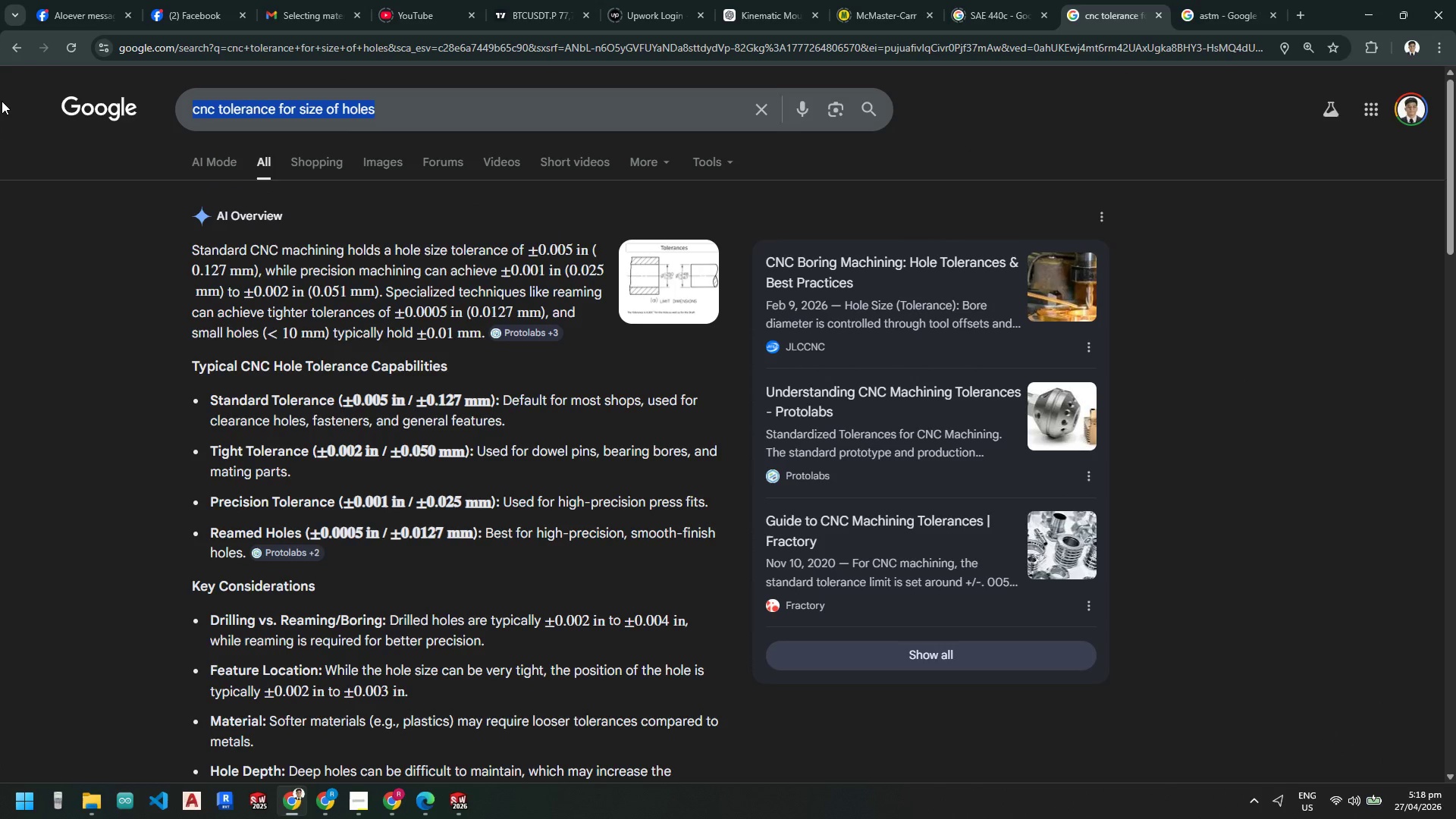 
type(thread call out for m12 0.5in)
key(Backspace)
key(Backspace)
type(pitch)
 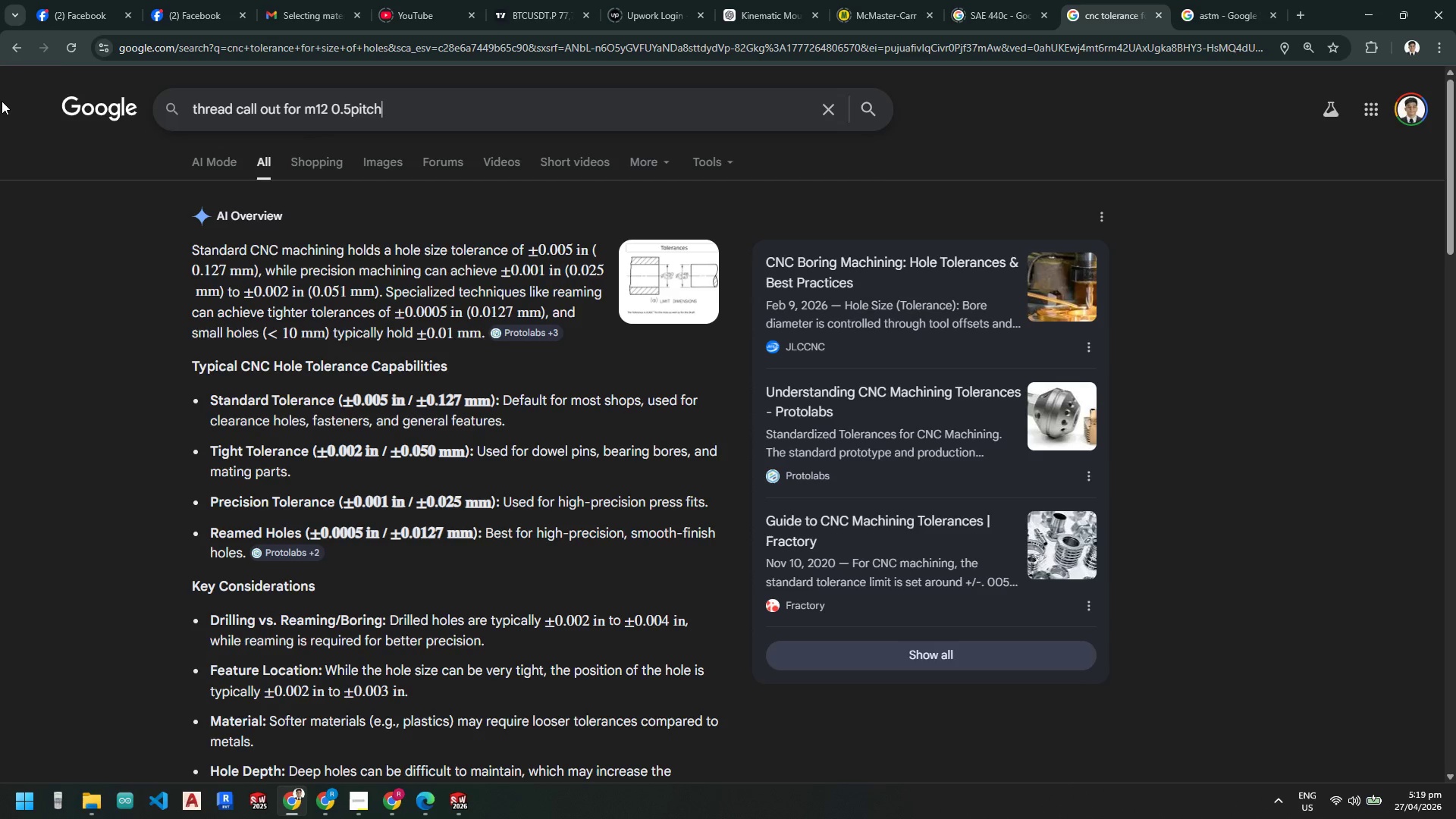 
key(Enter)
 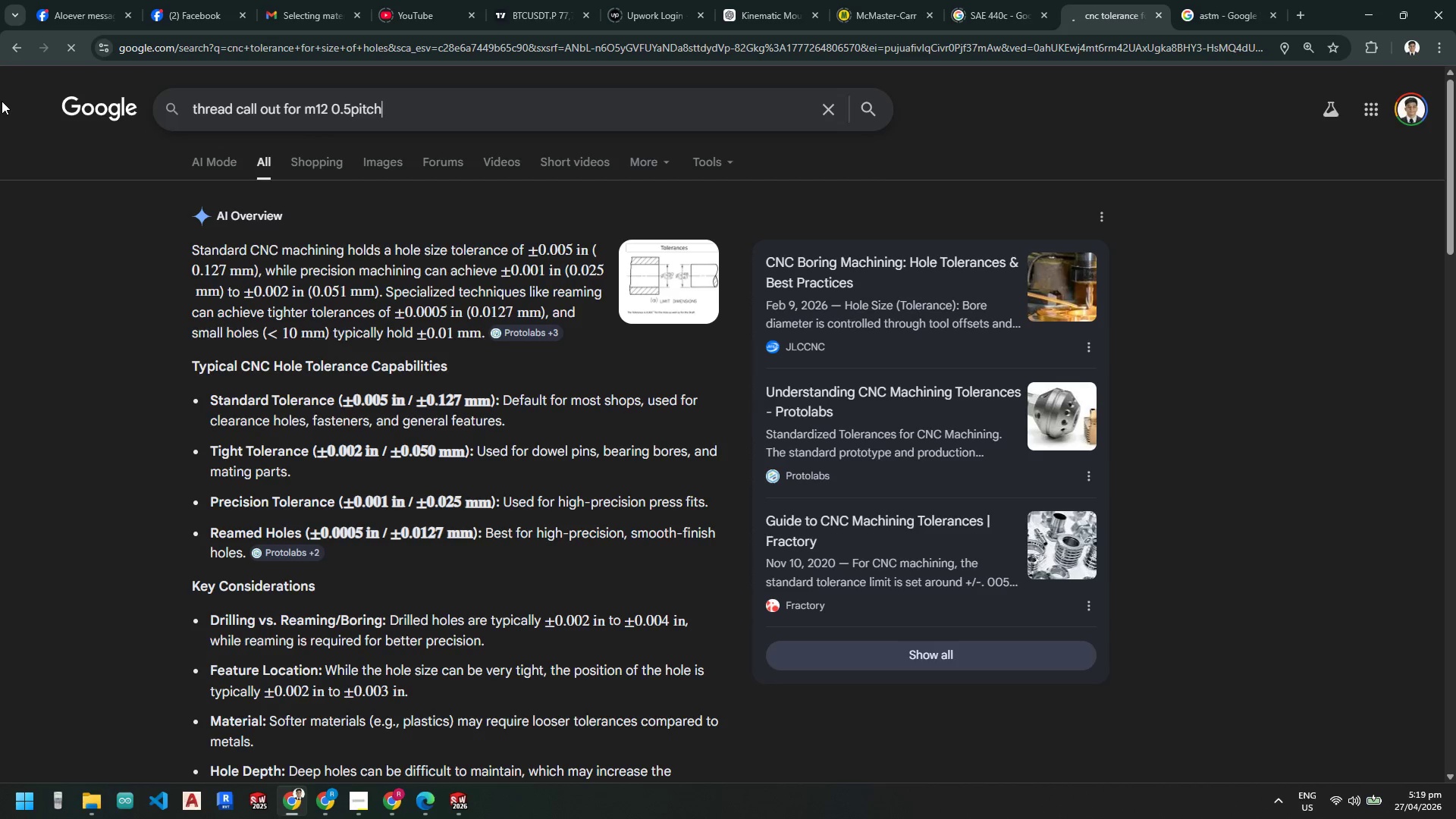 
key(NumpadEnter)
 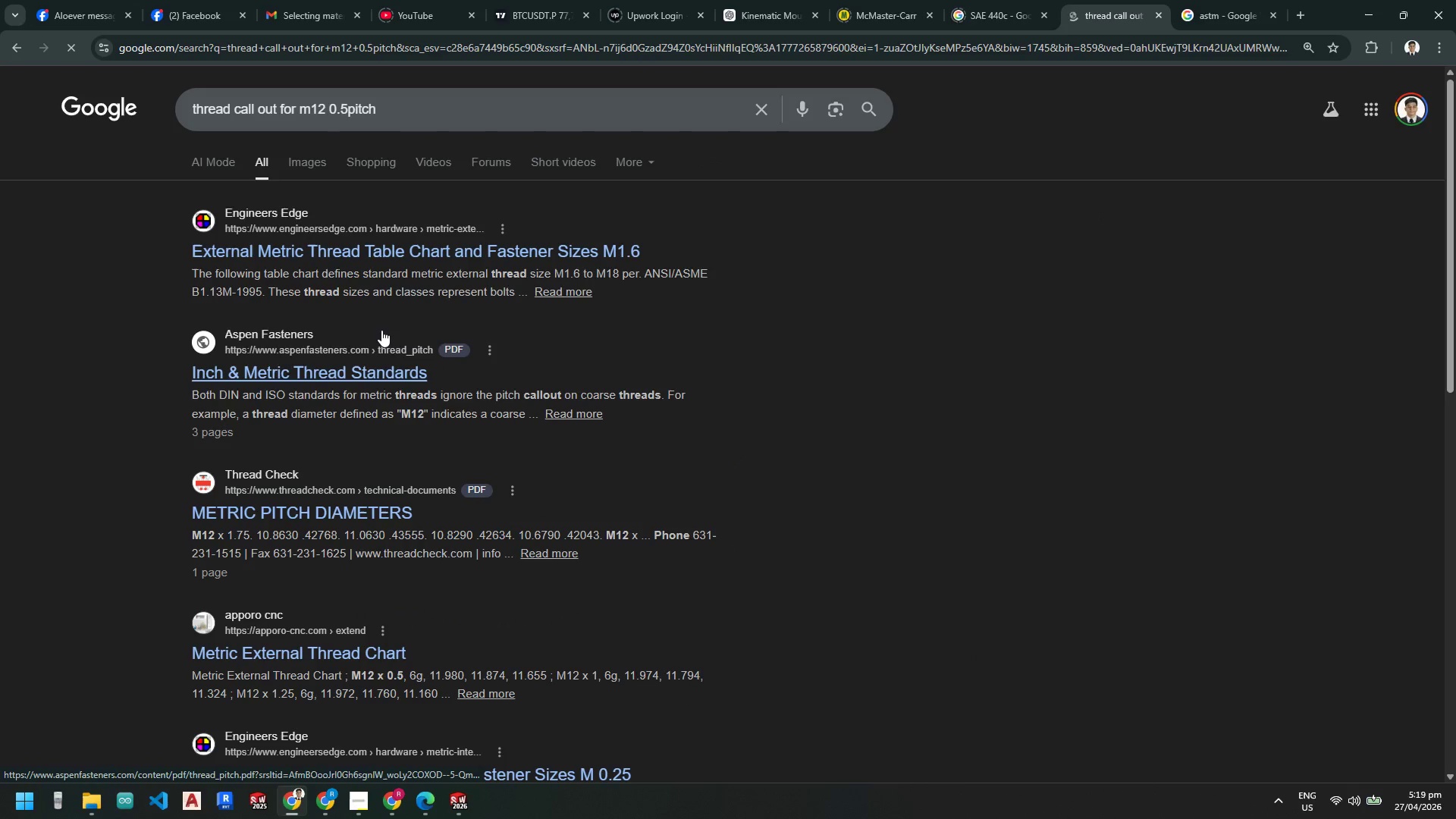 
left_click([304, 163])
 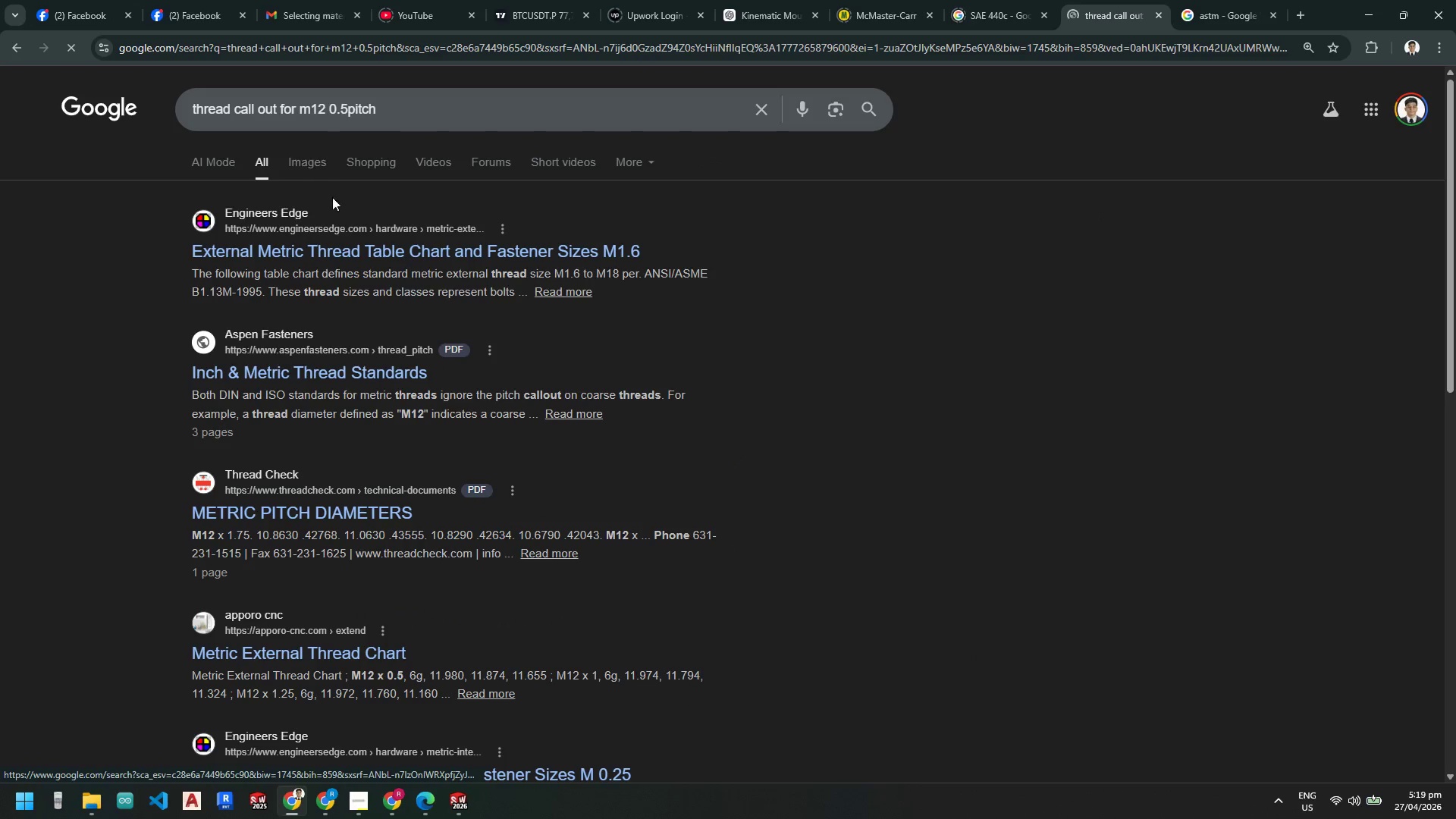 
mouse_move([397, 295])
 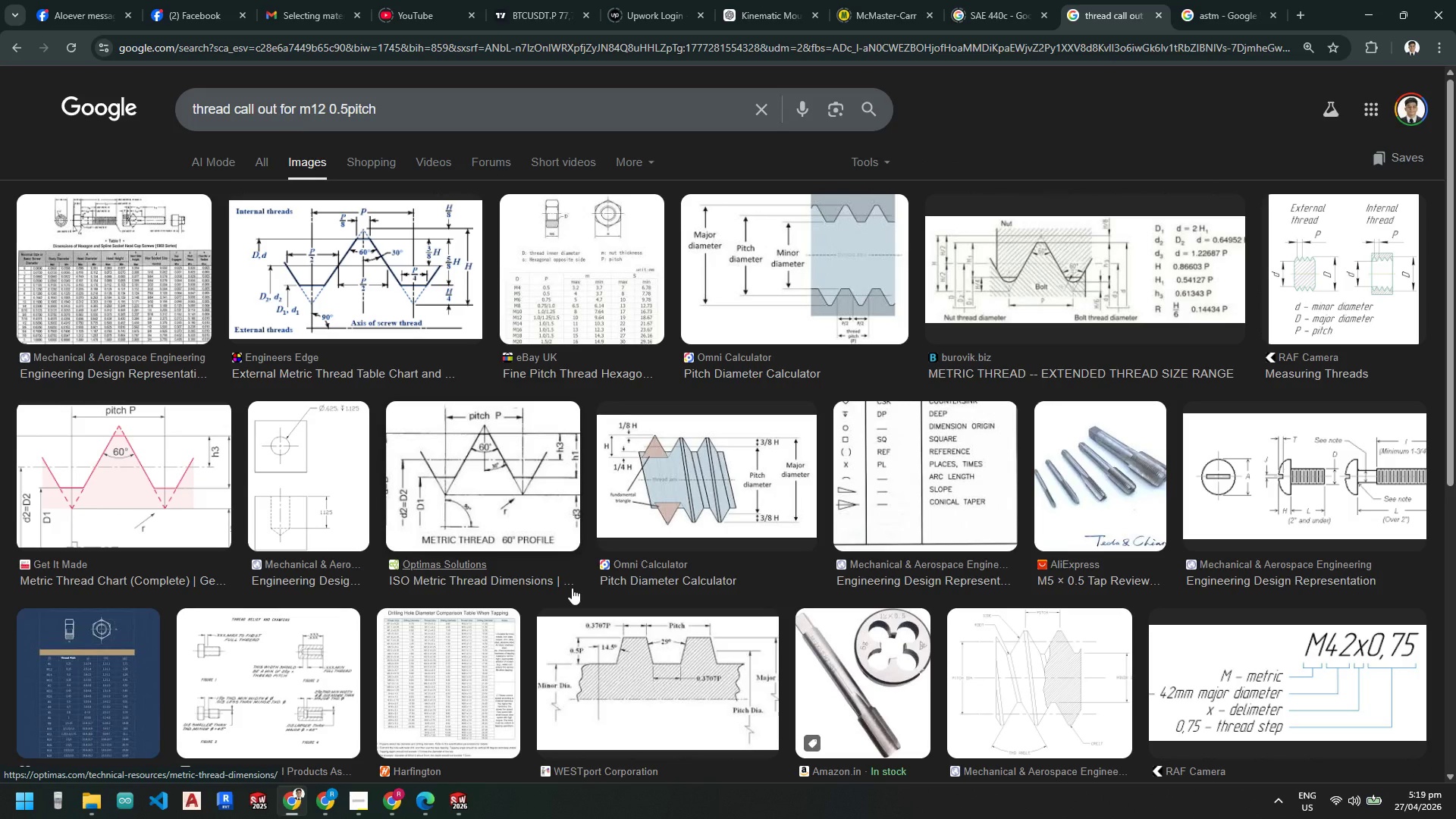 
wait(12.74)
 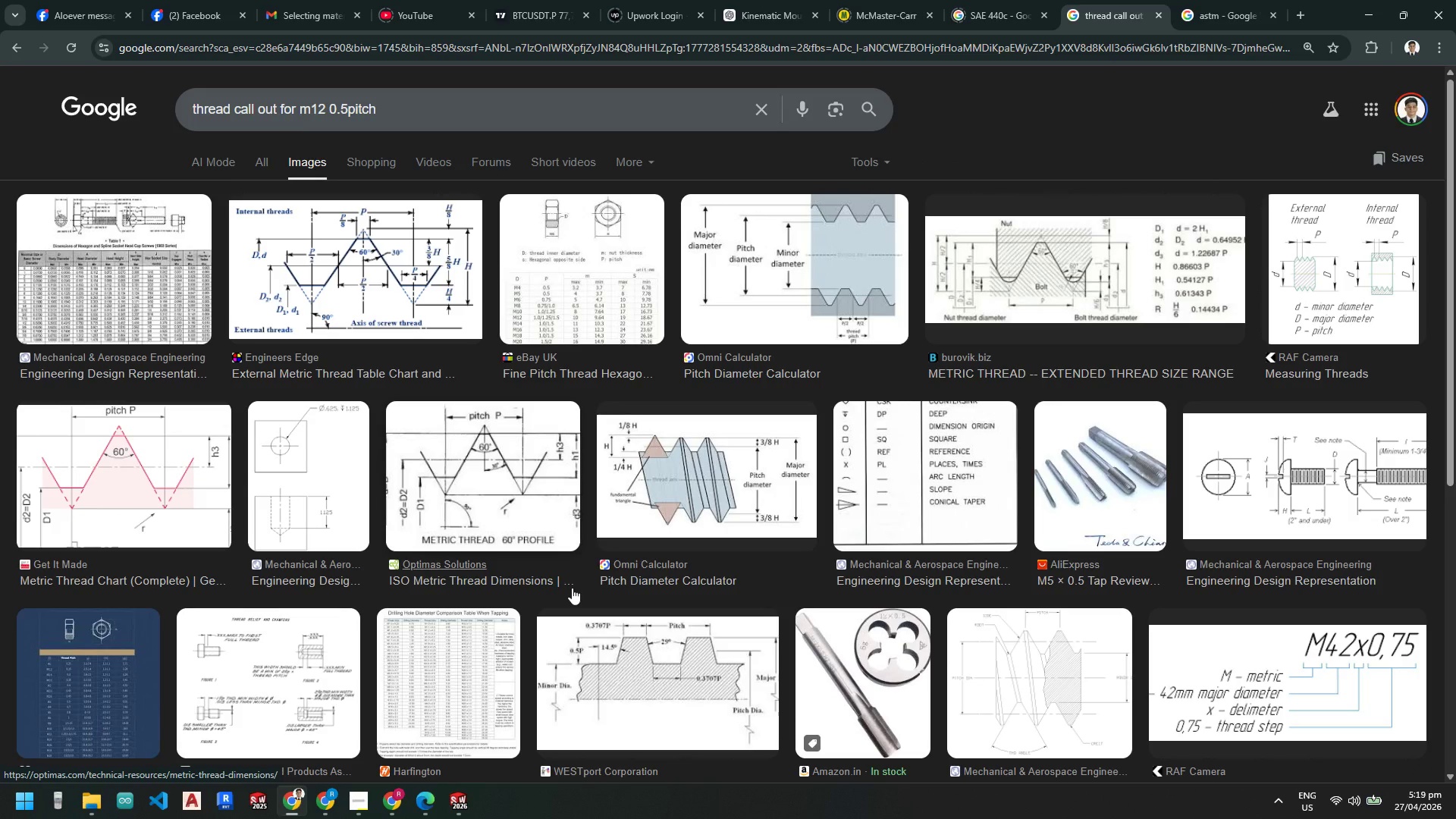 
left_click([428, 118])
 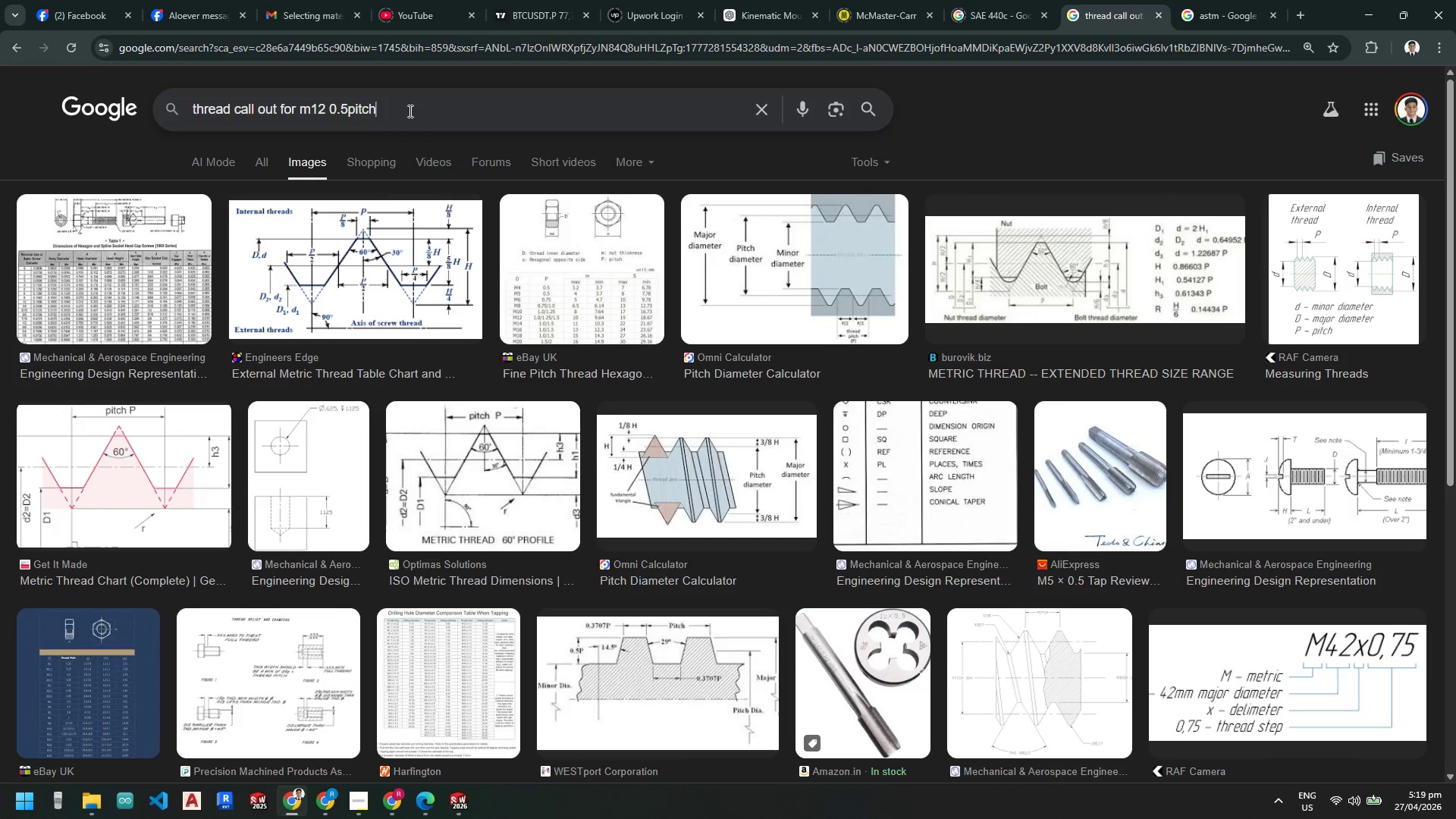 
type( dimensin)
 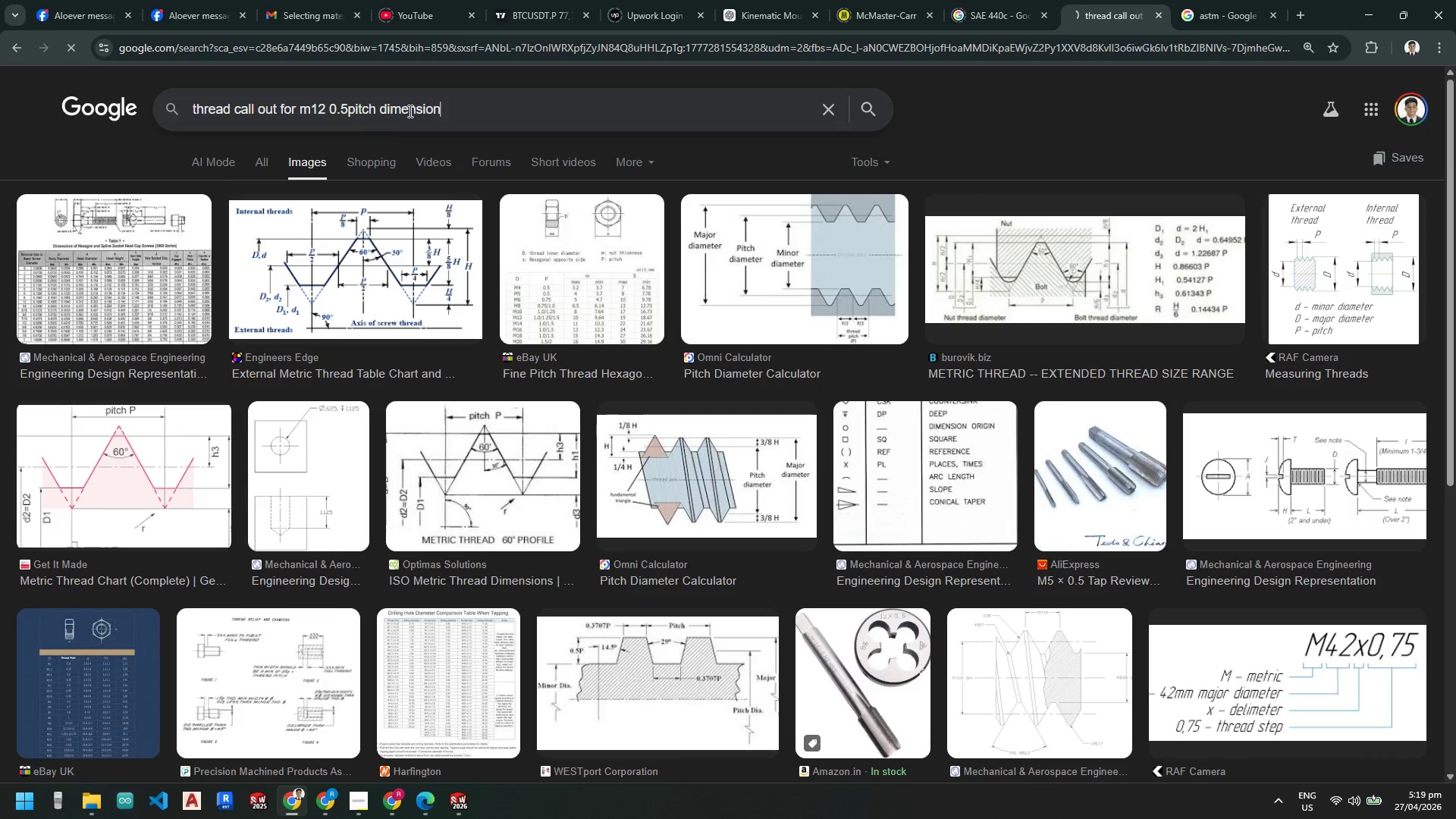 
key(Enter)
 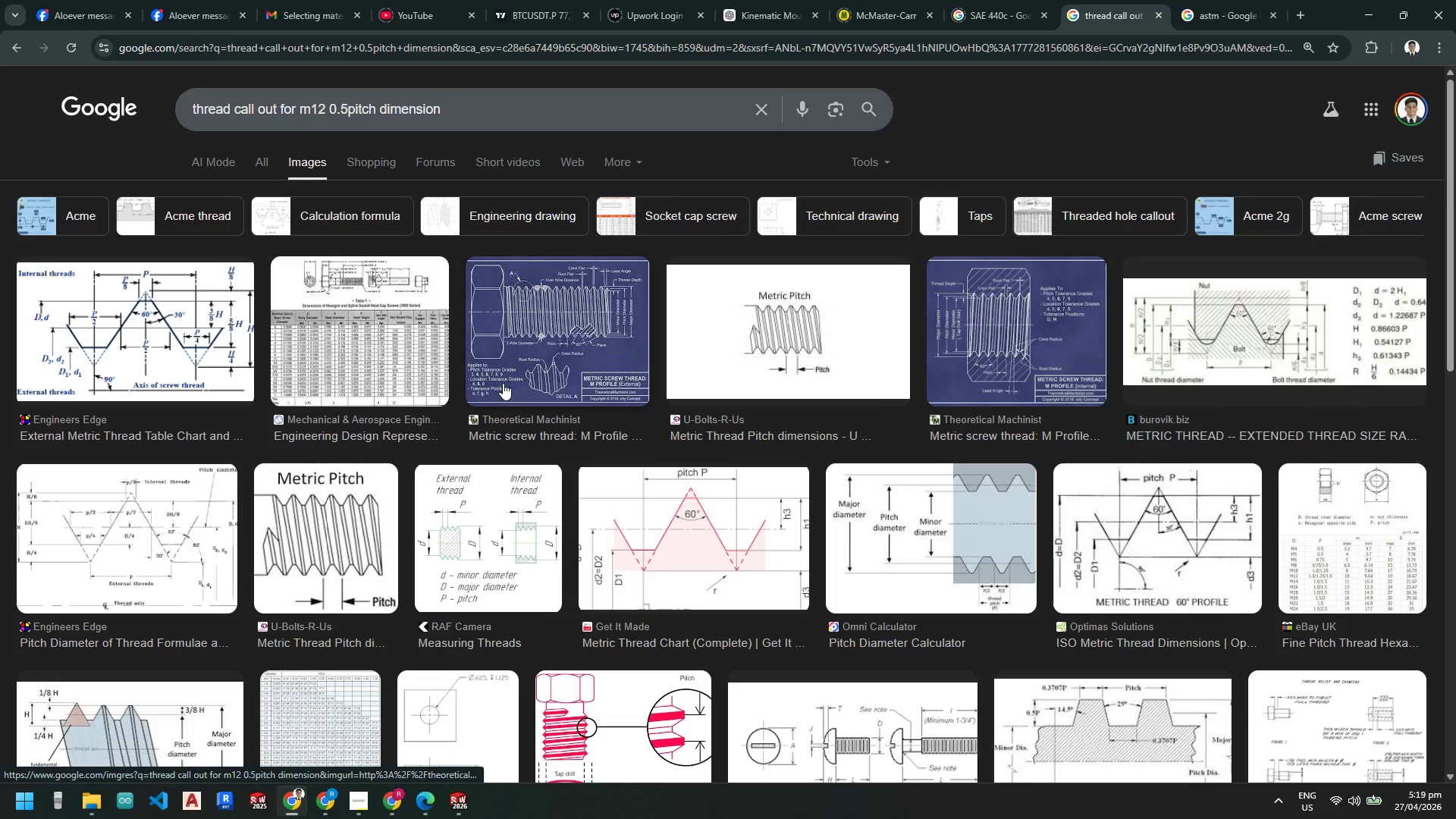 
wait(8.98)
 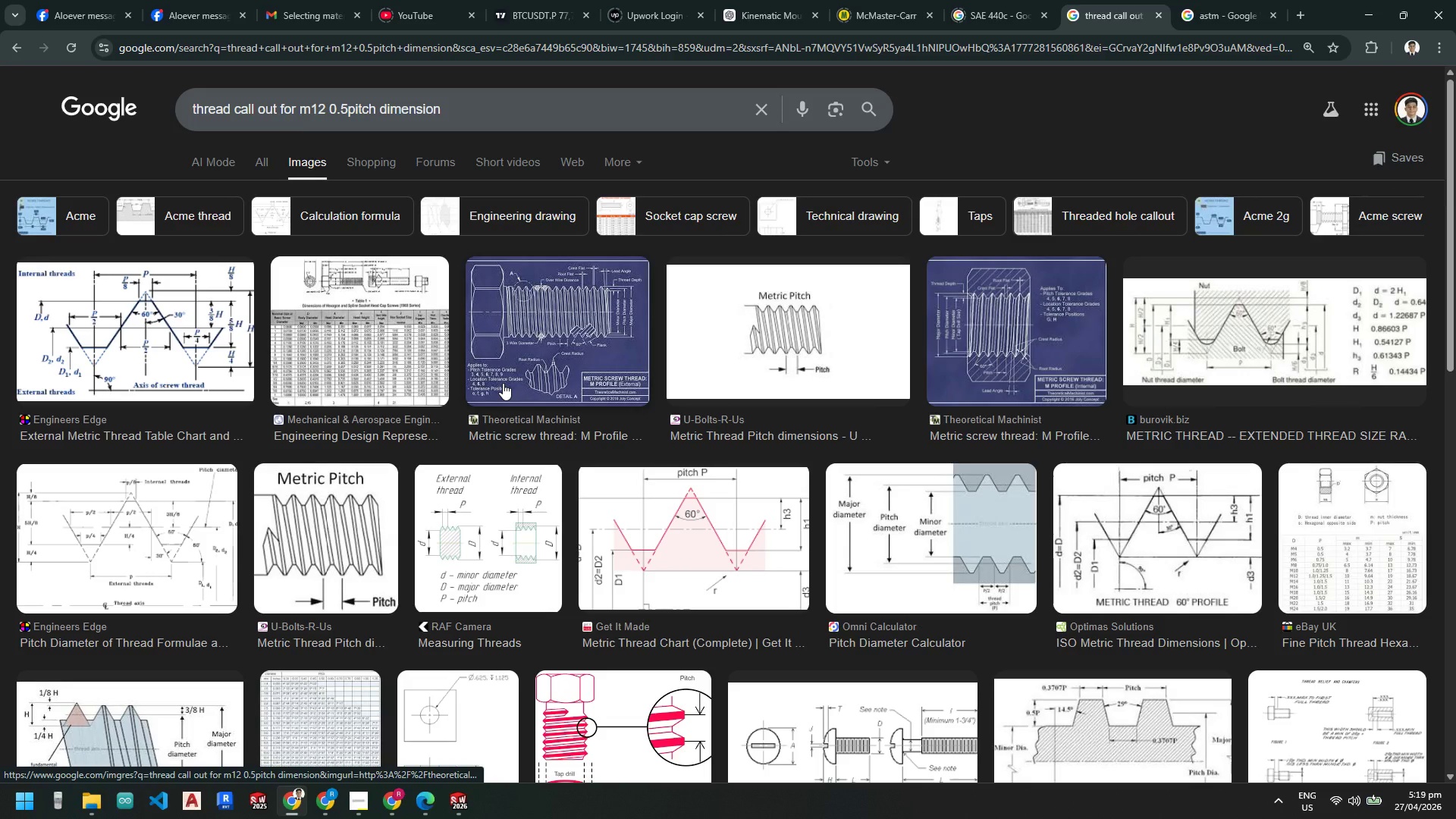 
scroll: coordinate [967, 554], scroll_direction: down, amount: 4.0
 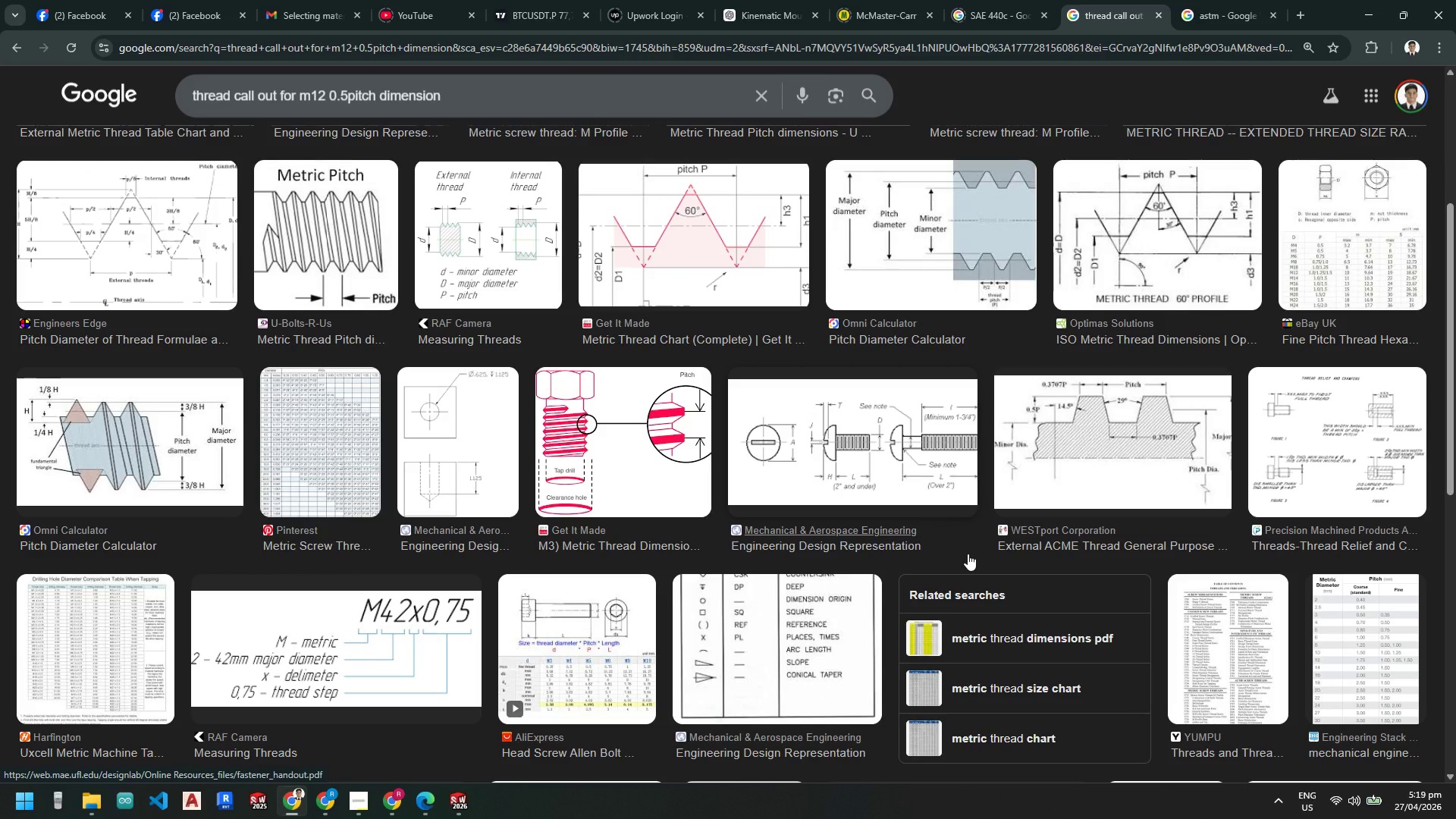 
wait(5.72)
 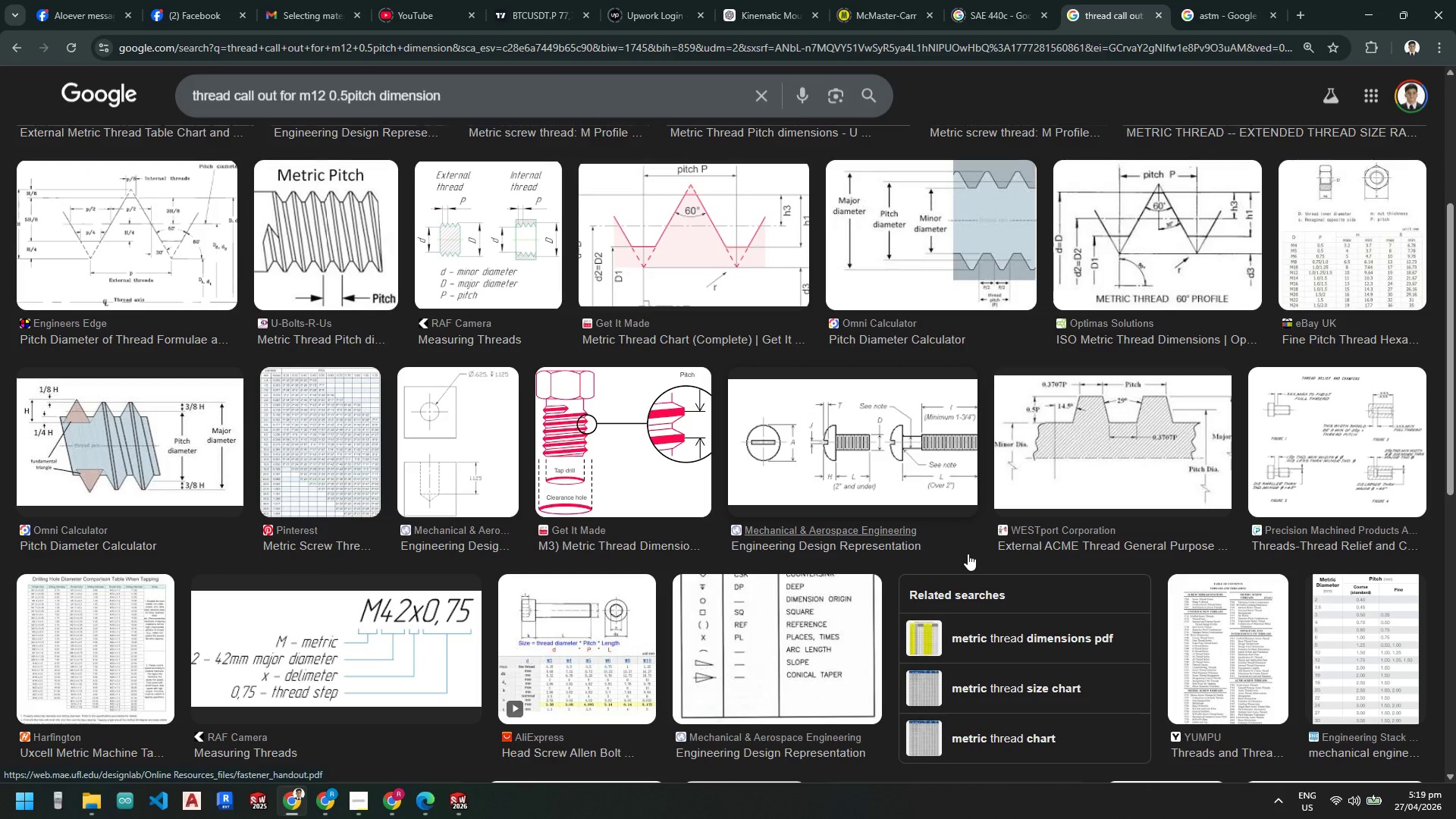 
scroll: coordinate [977, 562], scroll_direction: up, amount: 9.0
 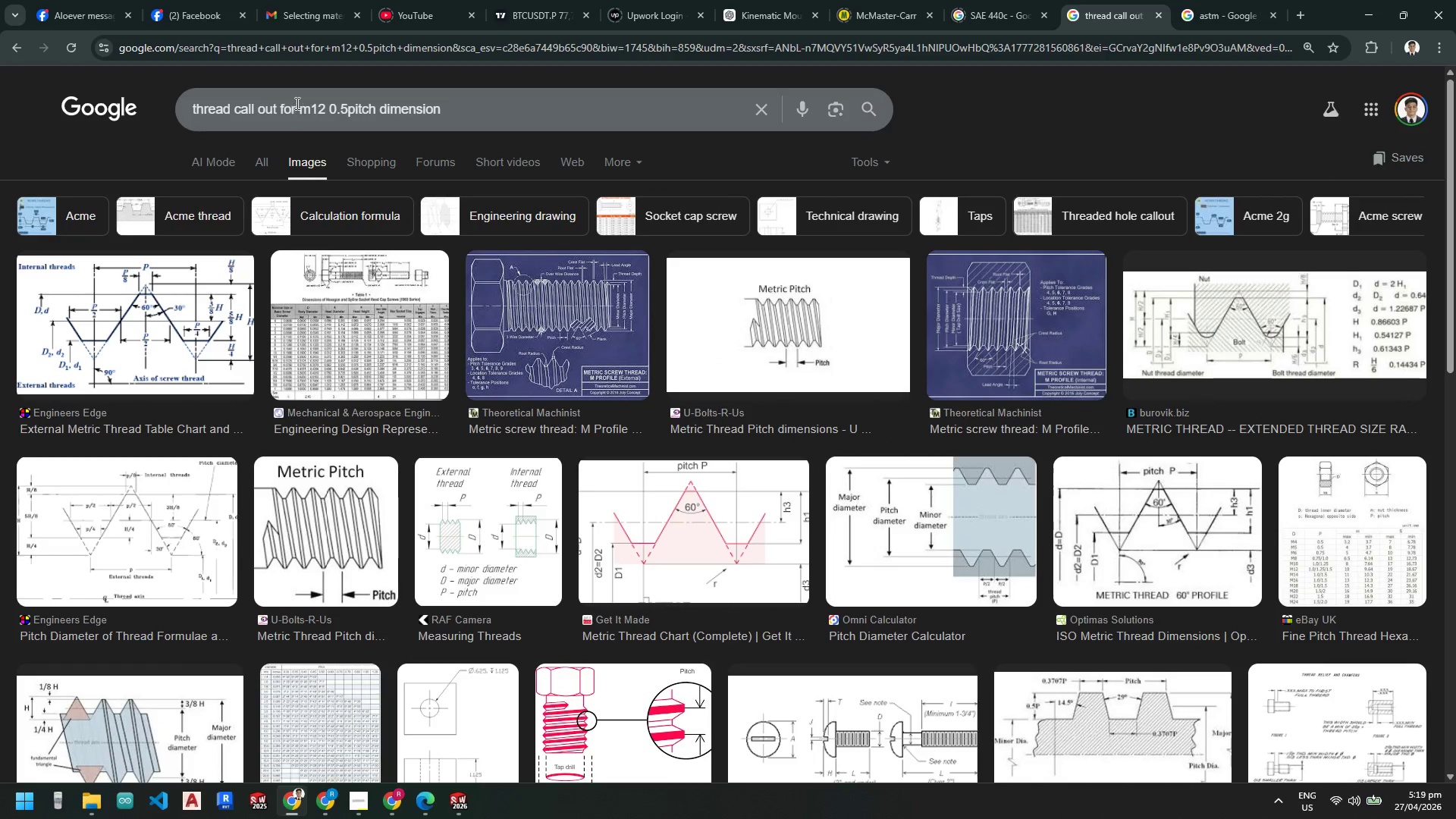 
left_click([350, 109])
 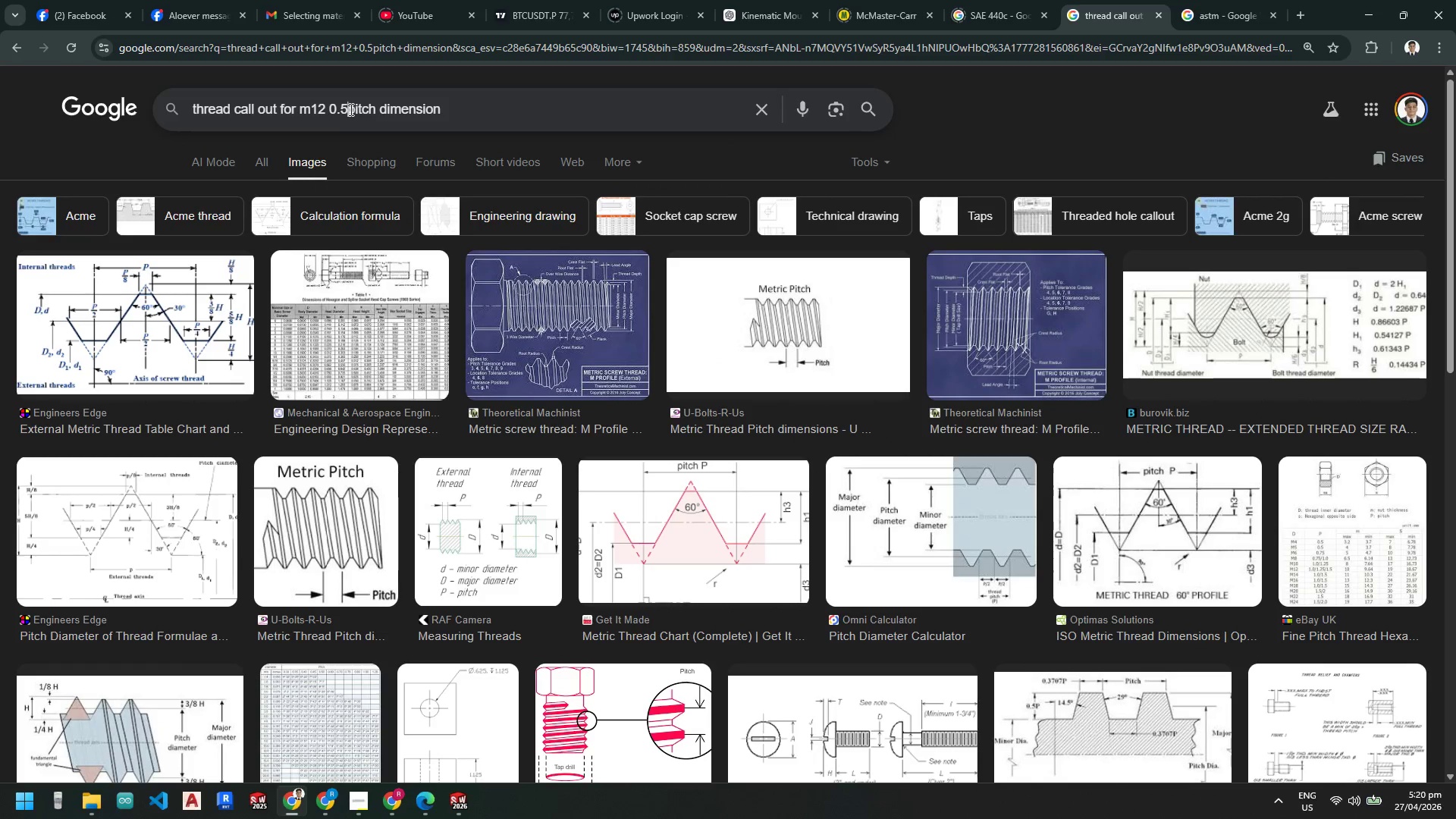 
key(Space)
 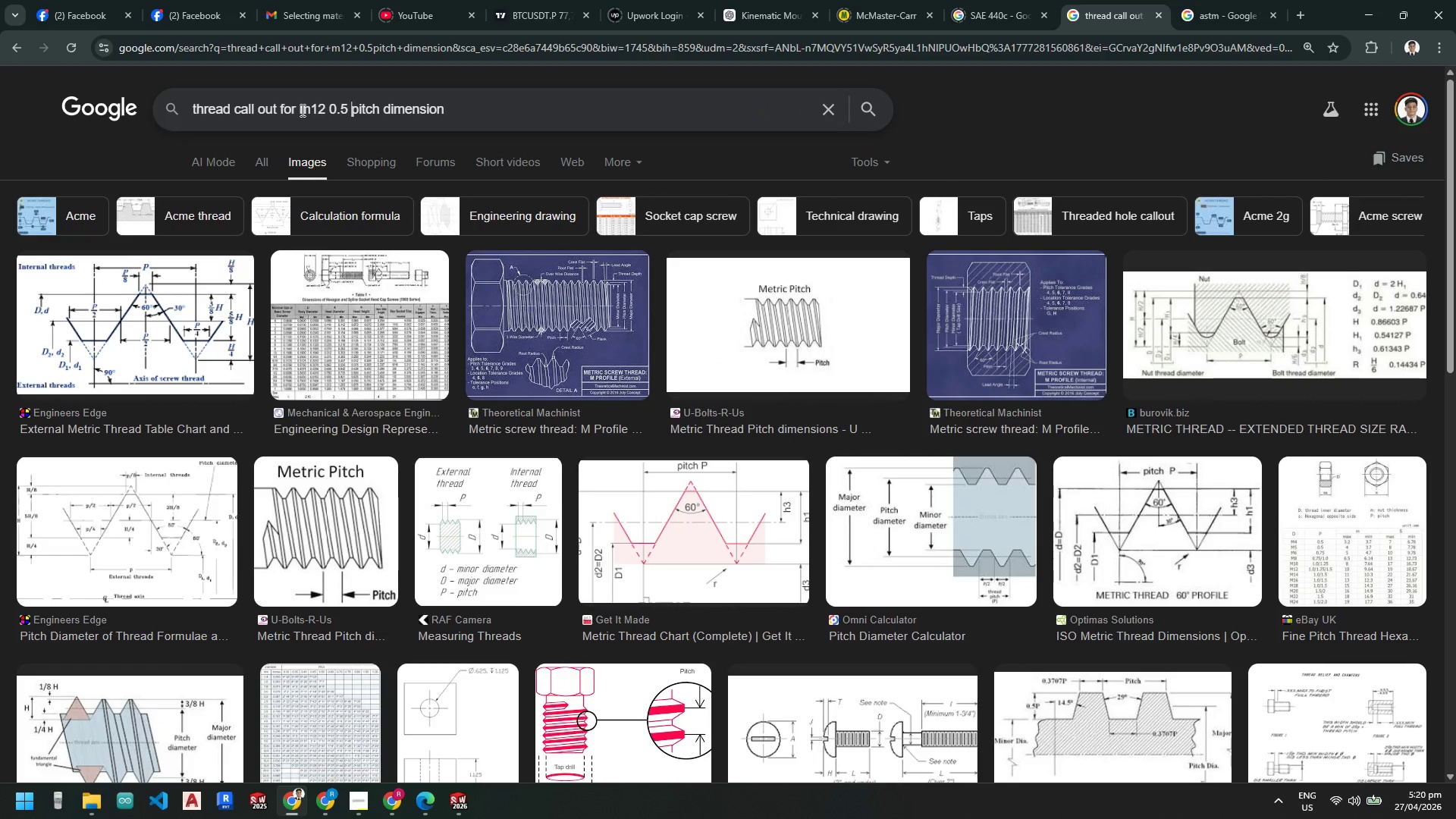 
left_click_drag(start_coordinate=[301, 110], to_coordinate=[167, 99])
 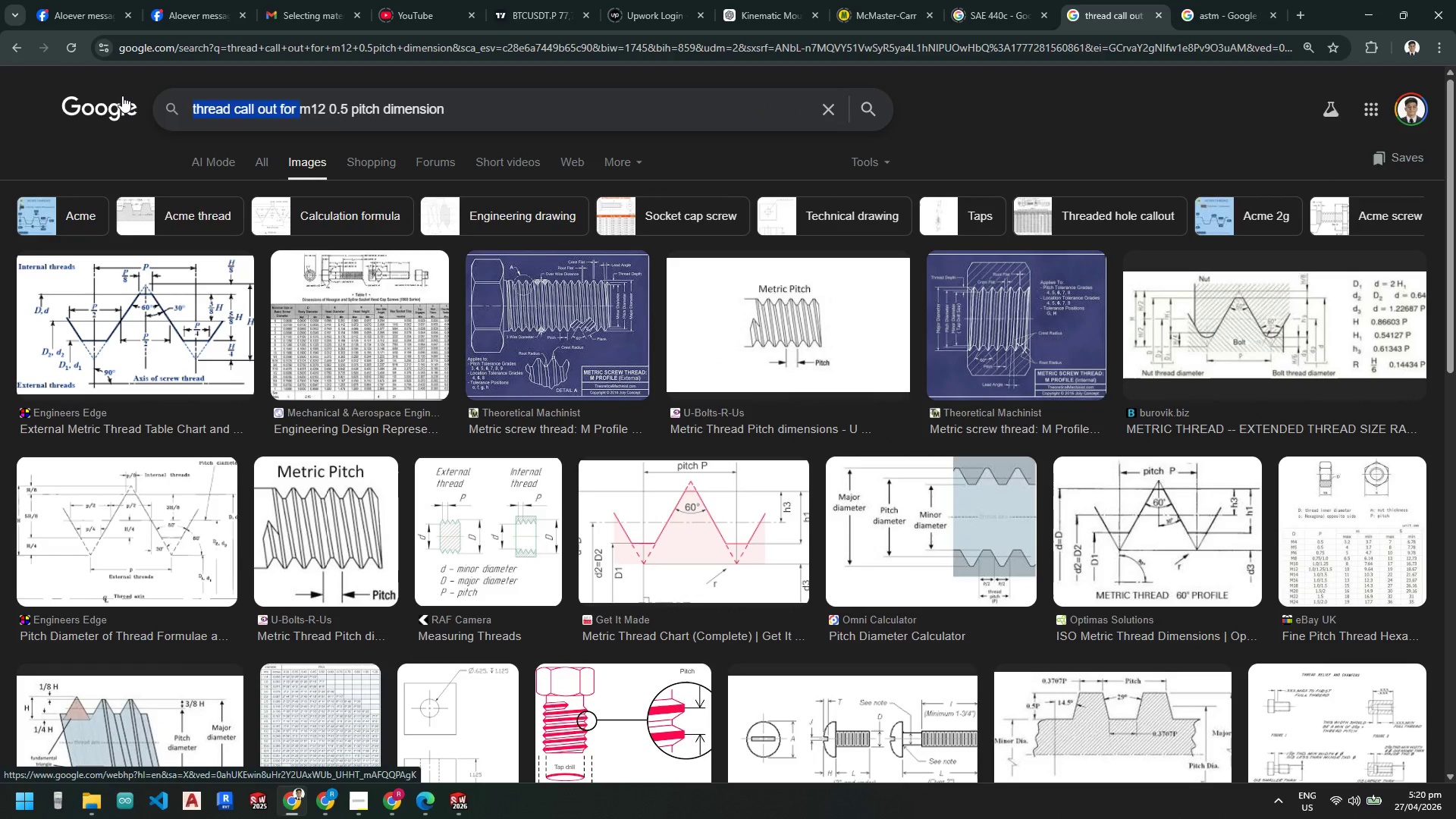 
key(Backspace)
 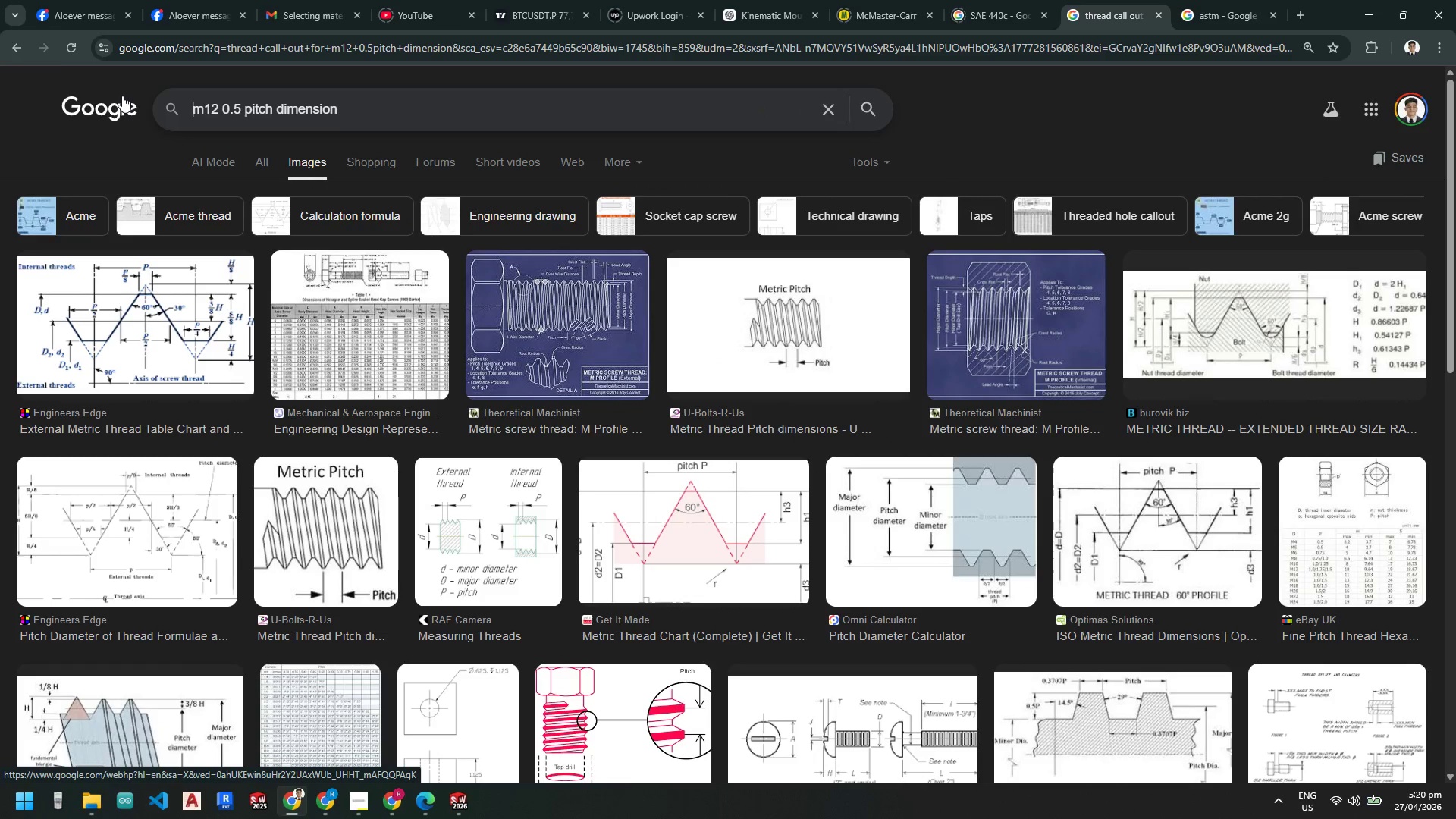 
key(Enter)
 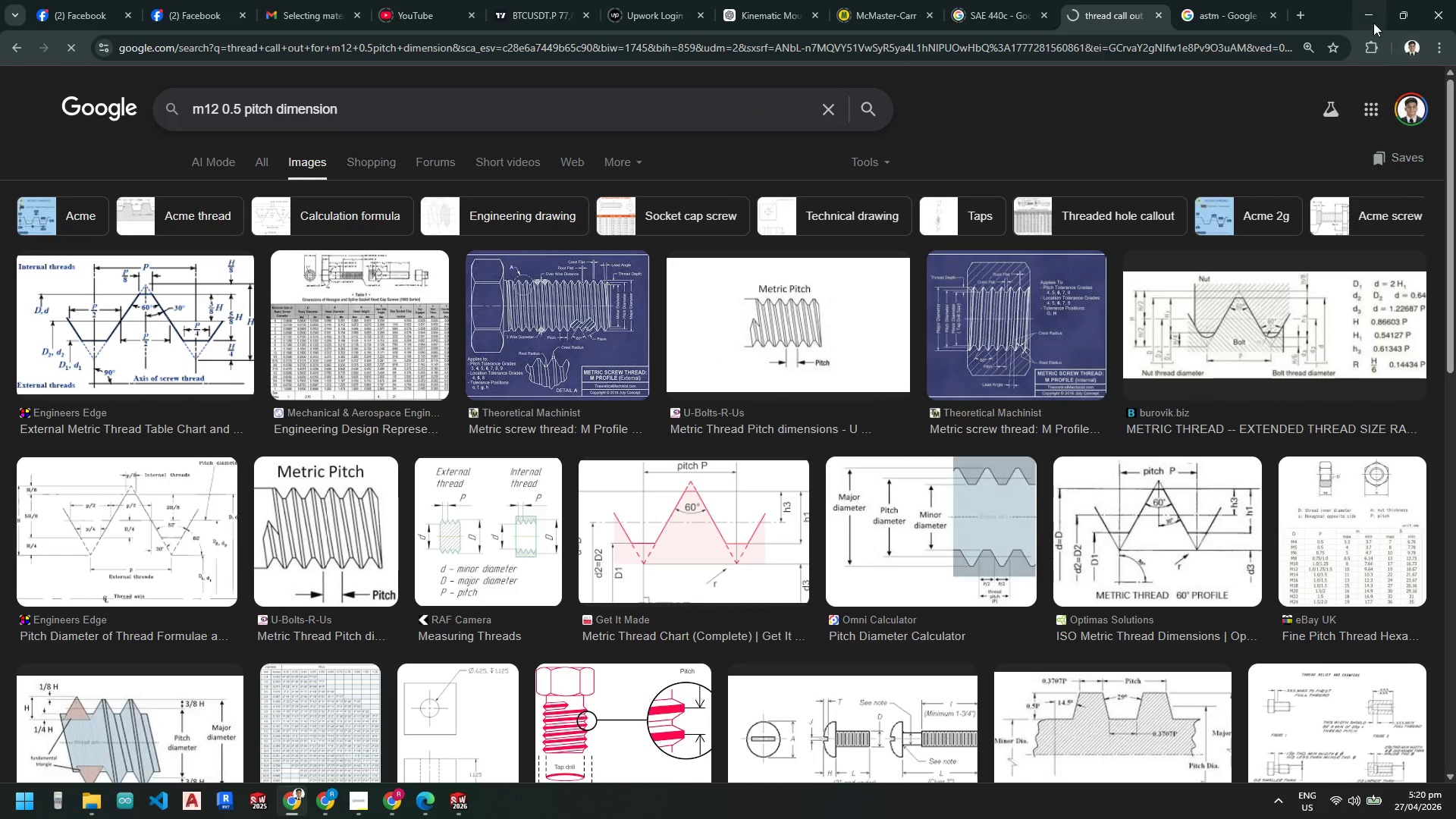 
left_click([1373, 13])
 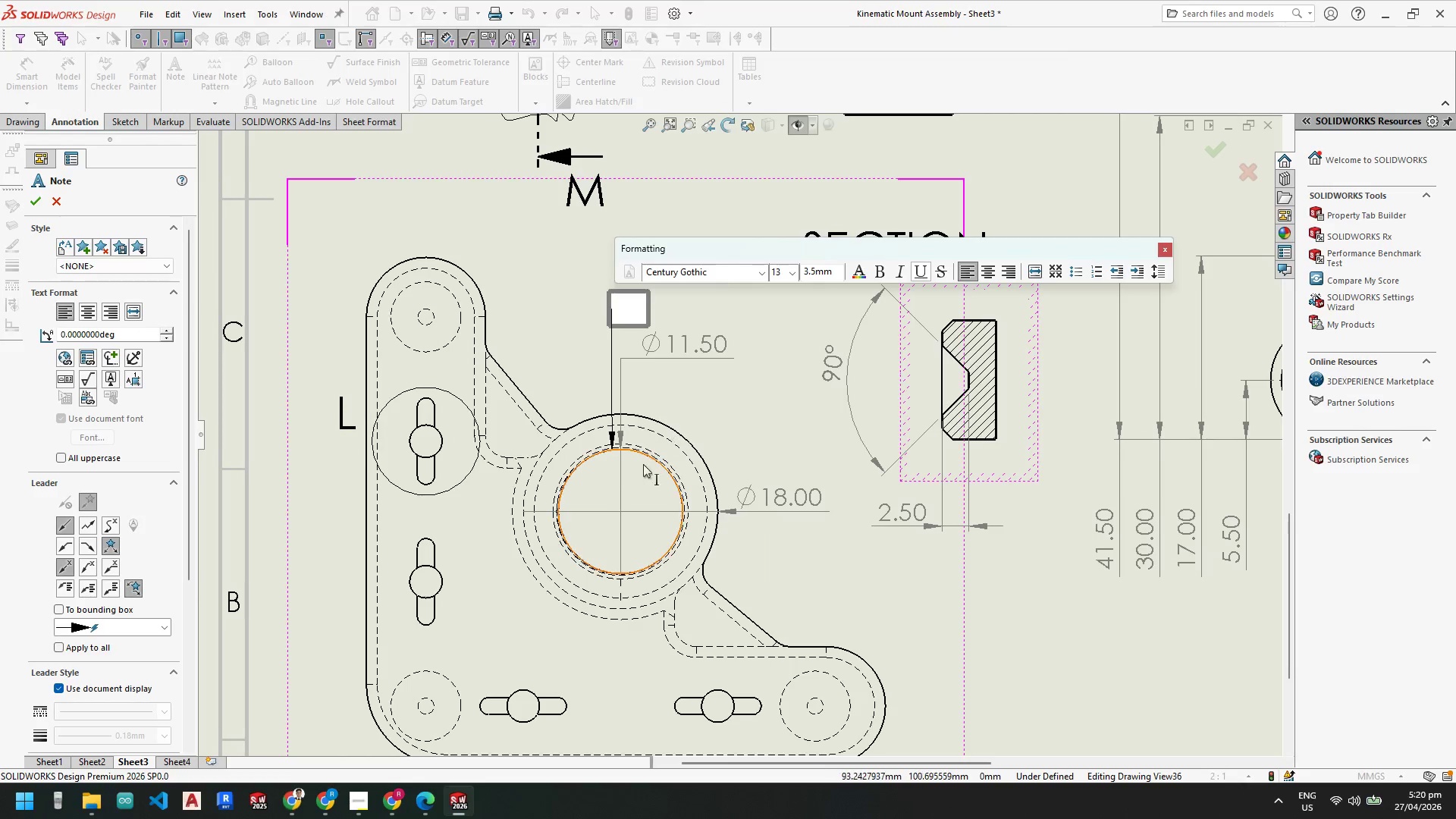 
scroll: coordinate [572, 437], scroll_direction: down, amount: 9.0
 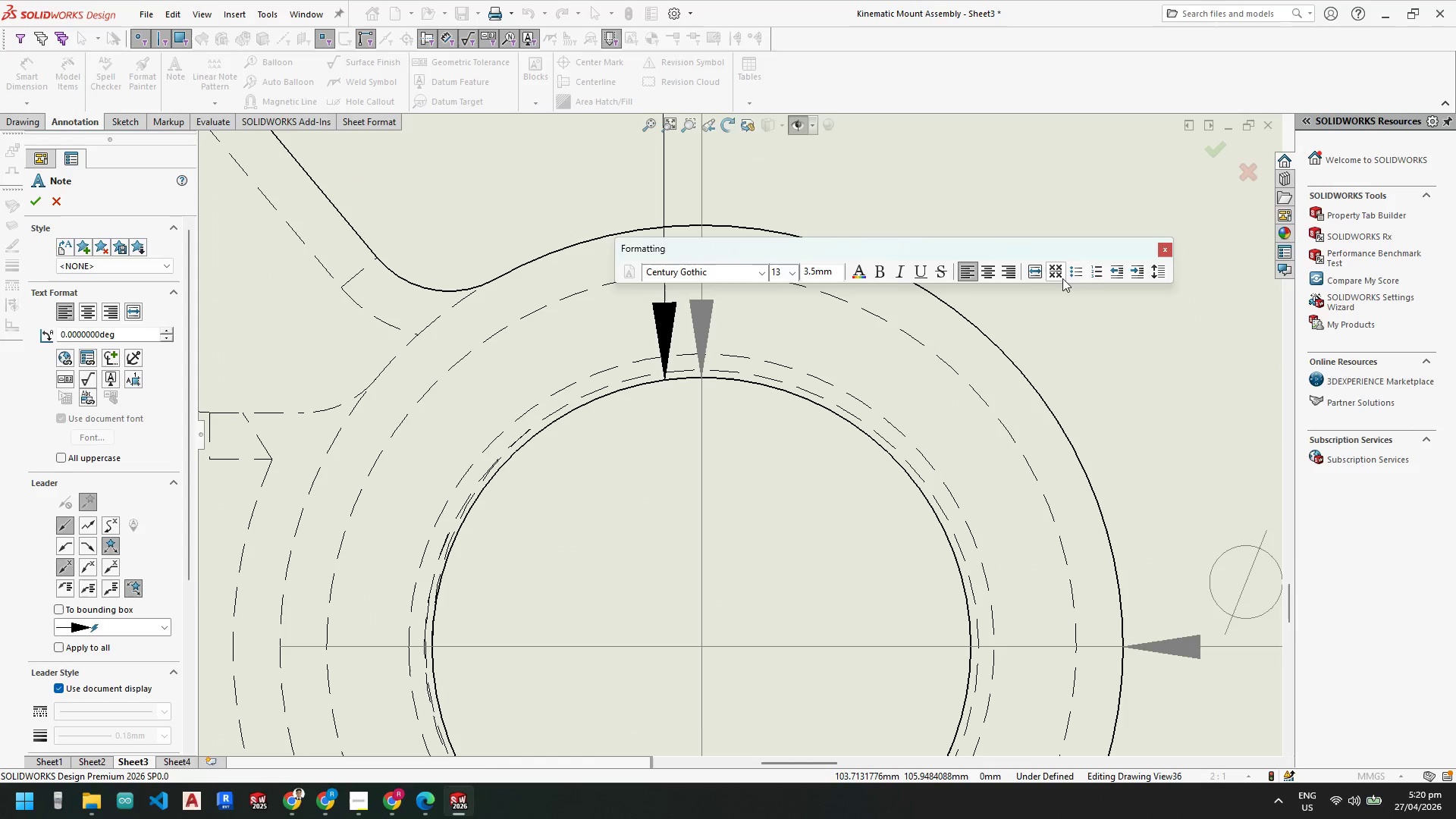 
left_click([1167, 250])
 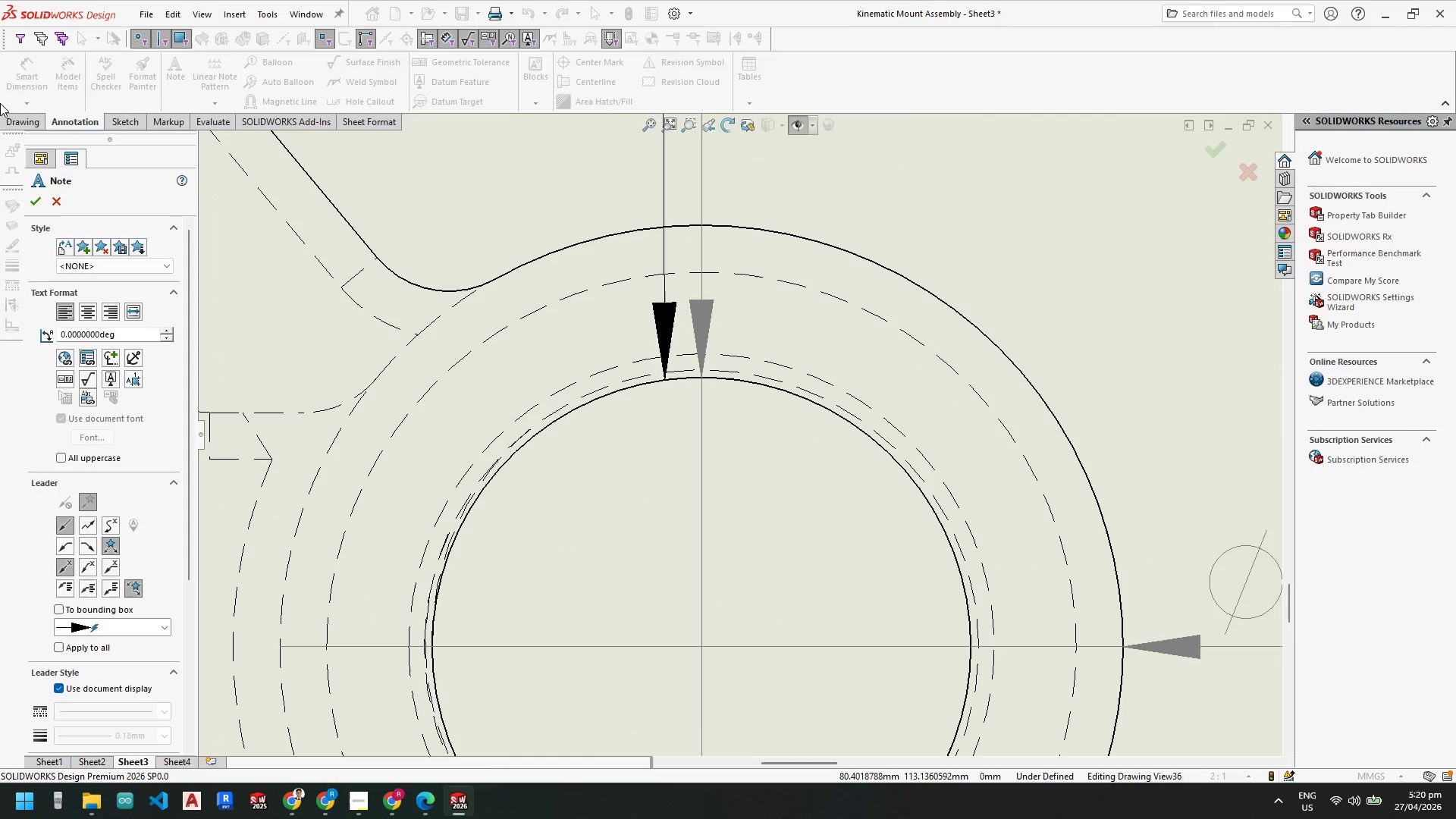 
key(Escape)
 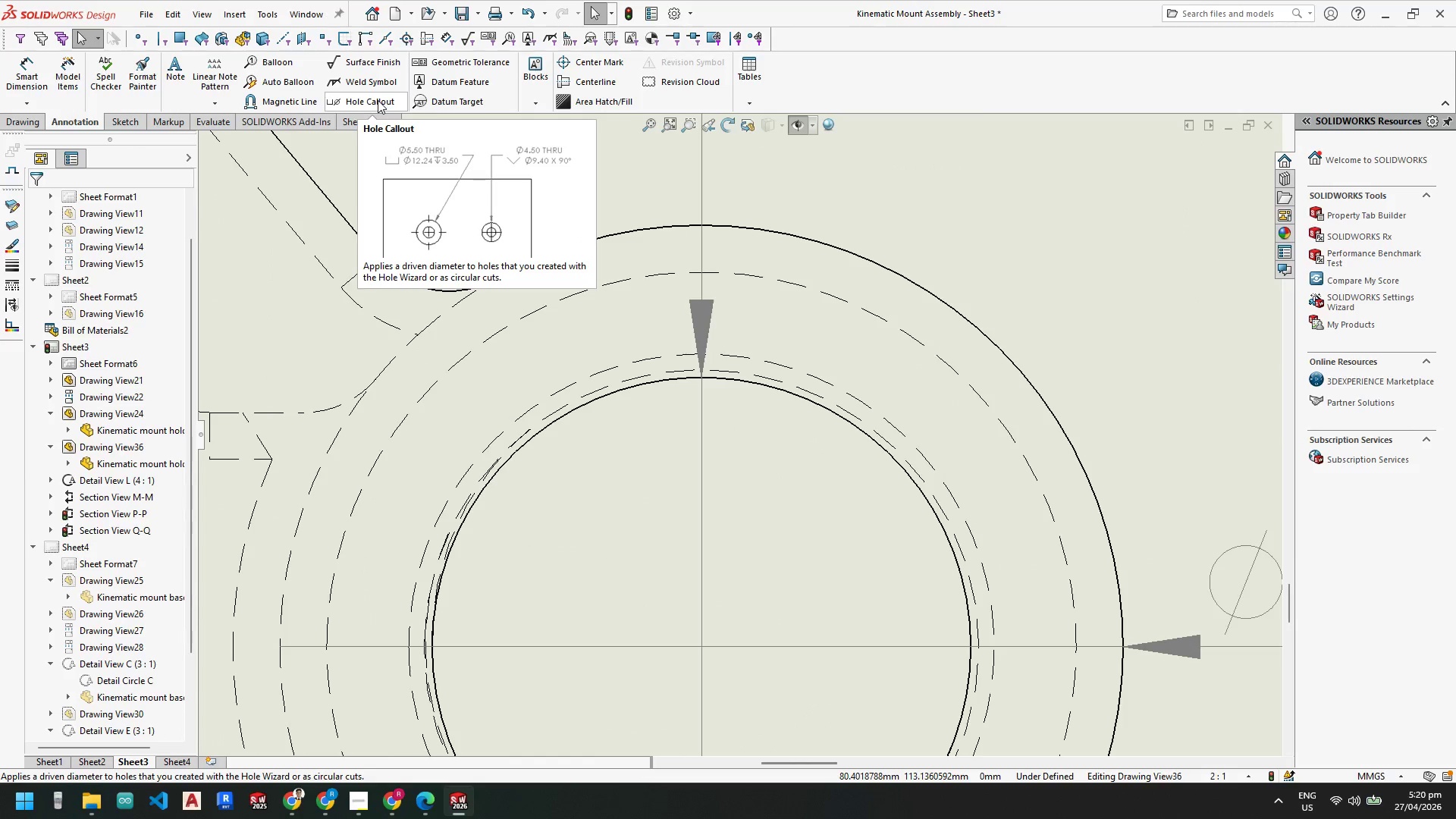 
left_click([378, 100])
 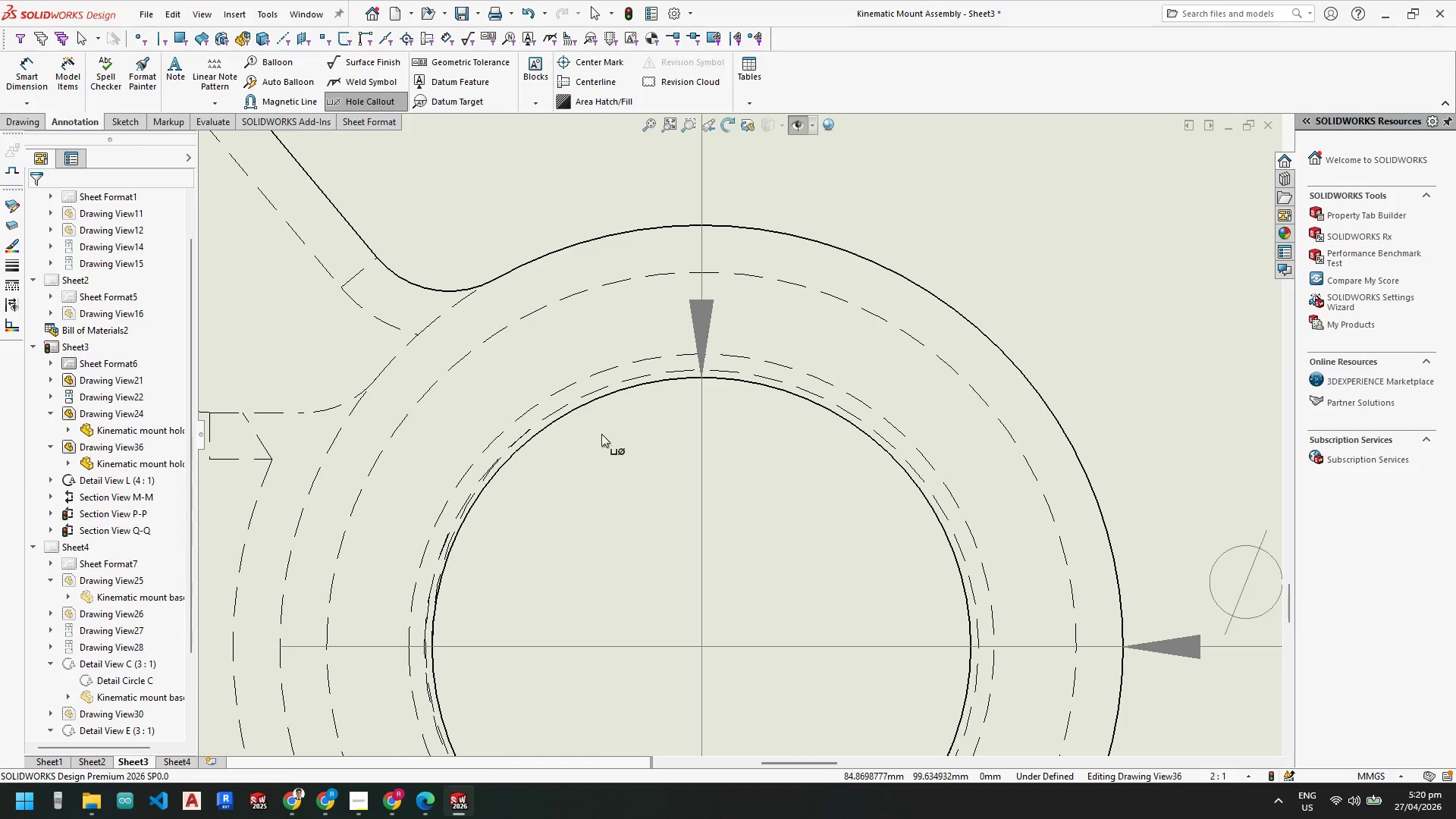 
scroll: coordinate [566, 405], scroll_direction: down, amount: 3.0